 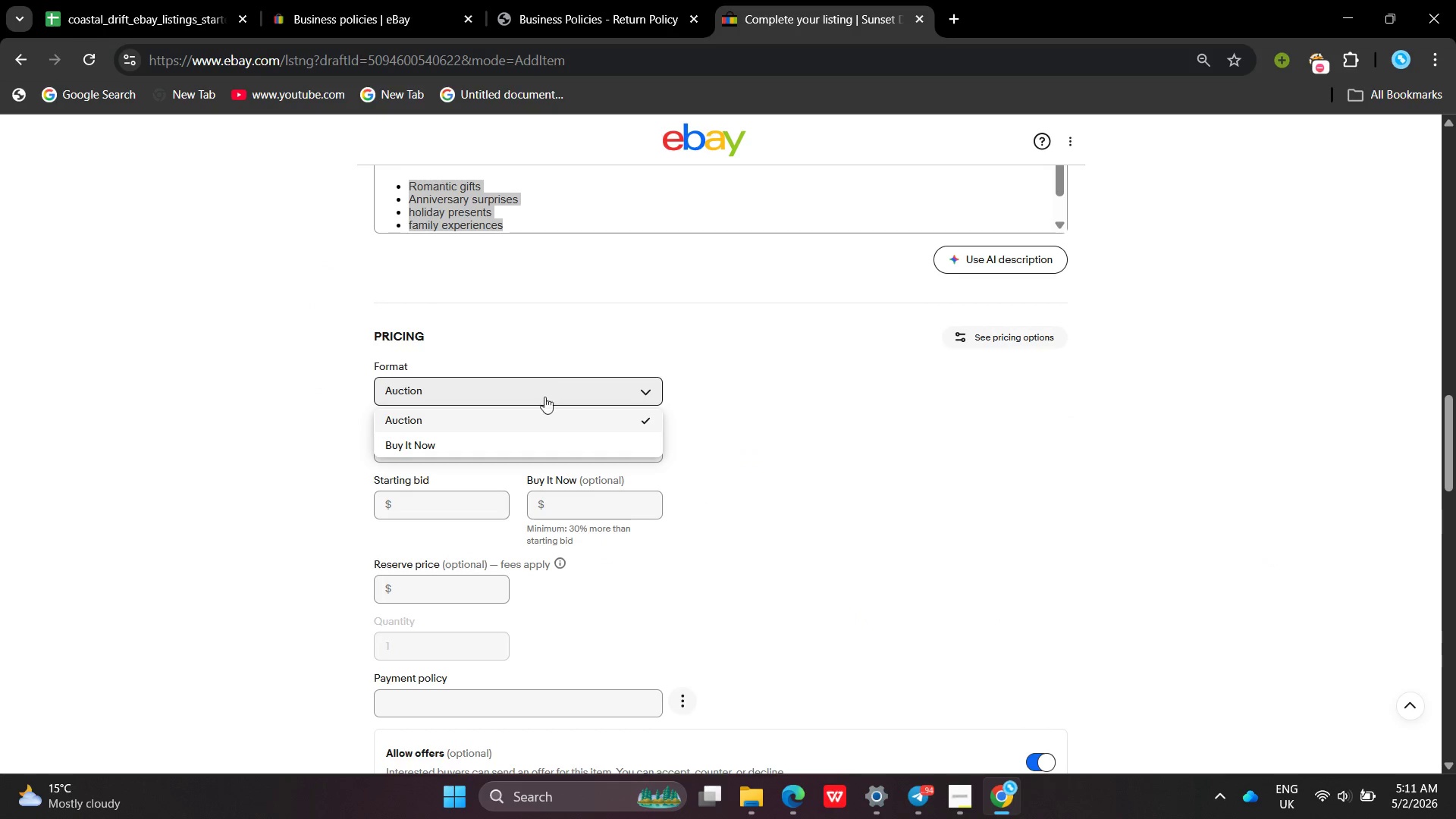 
left_click([535, 448])
 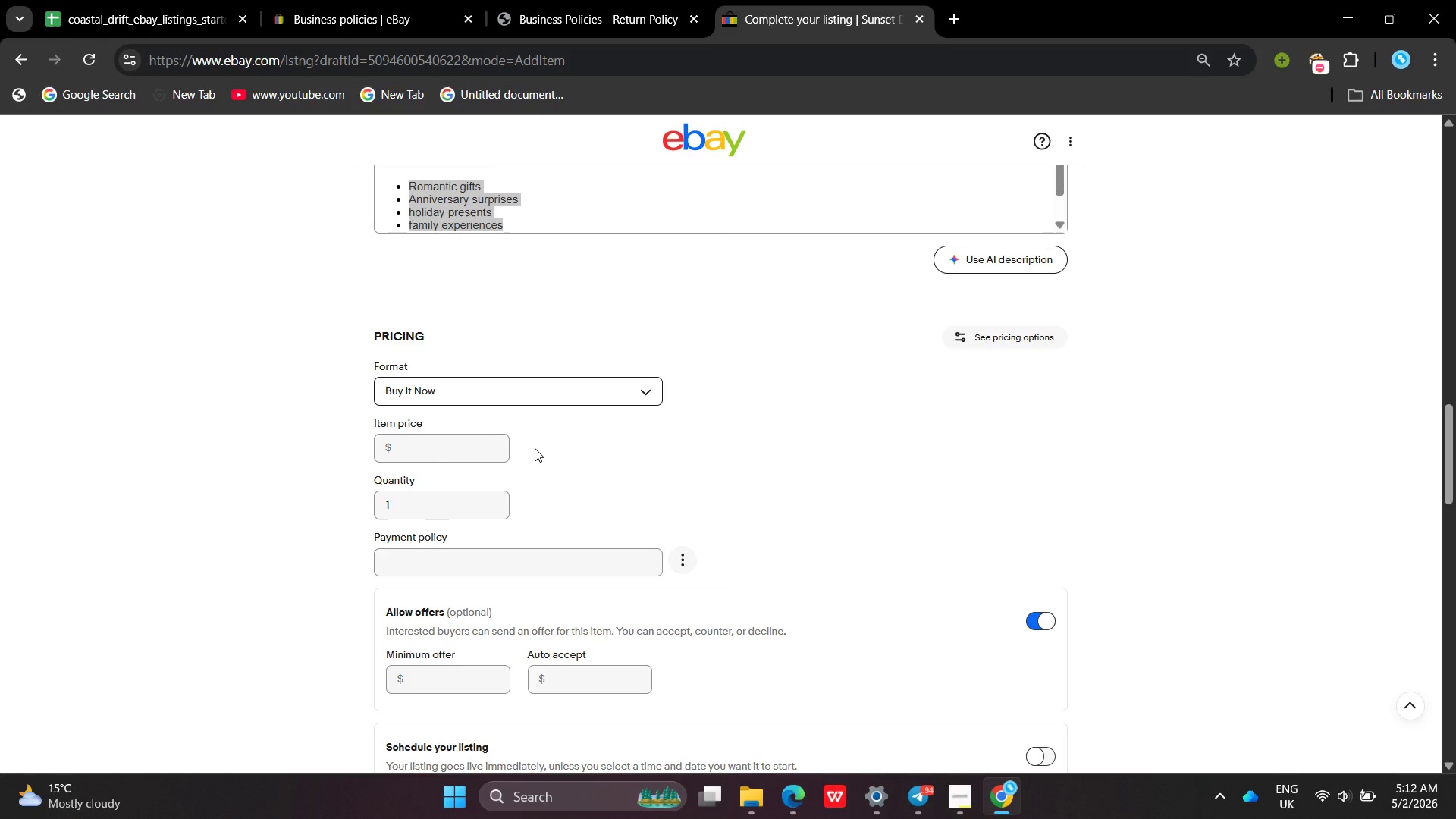 
wait(57.47)
 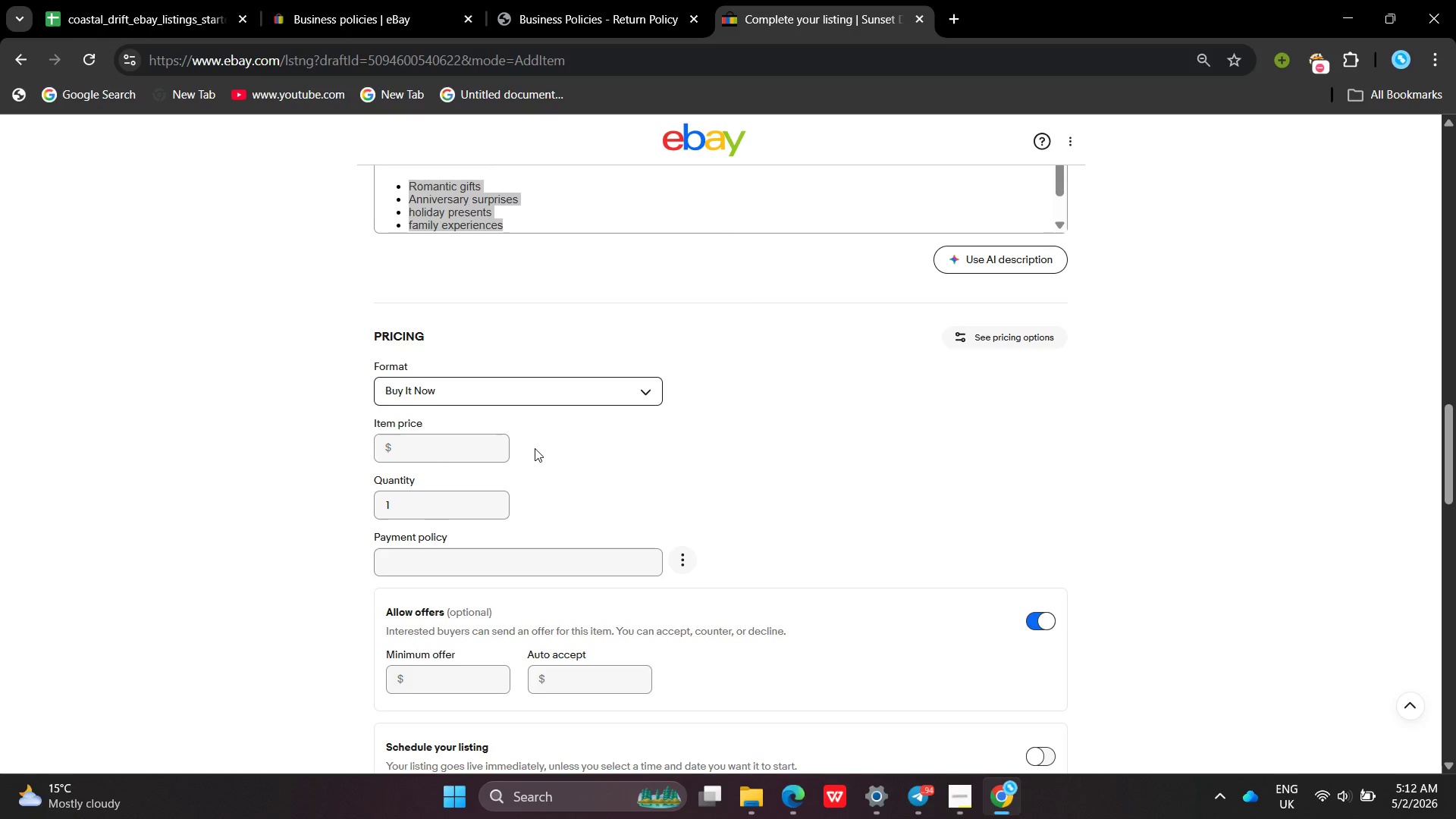 
scroll: coordinate [535, 448], scroll_direction: down, amount: 2.0
 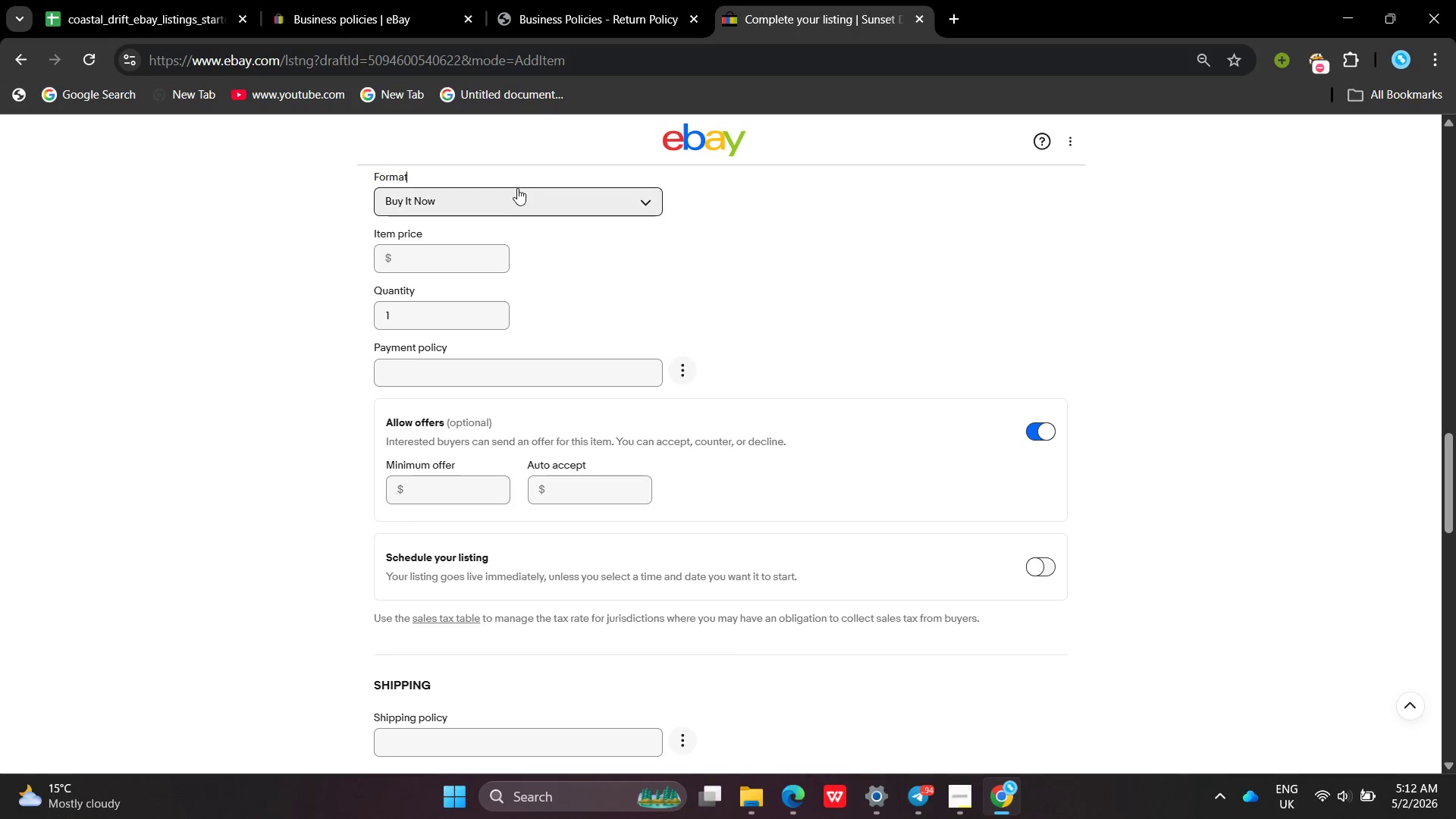 
double_click([518, 190])
 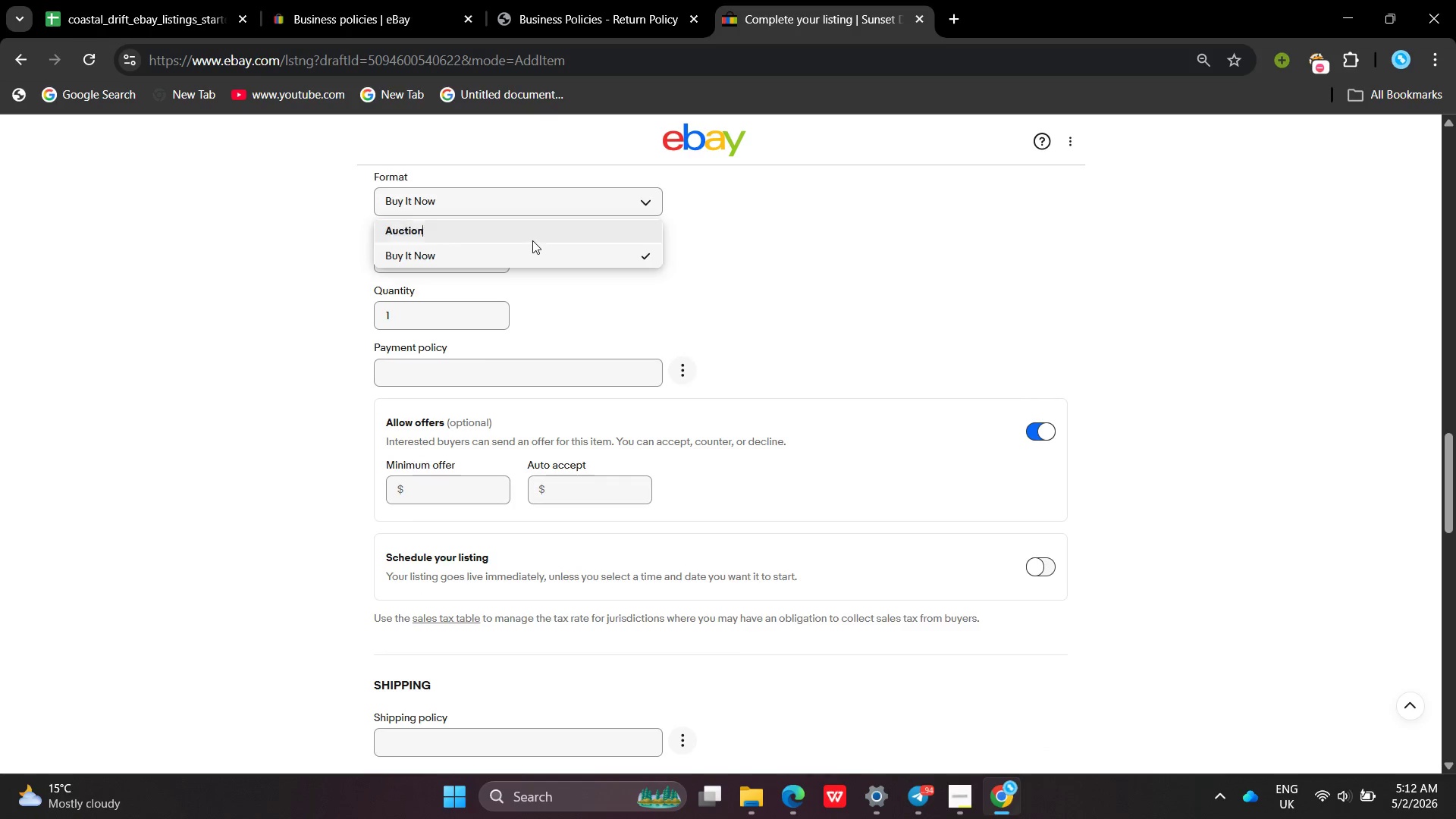 
left_click([532, 240])
 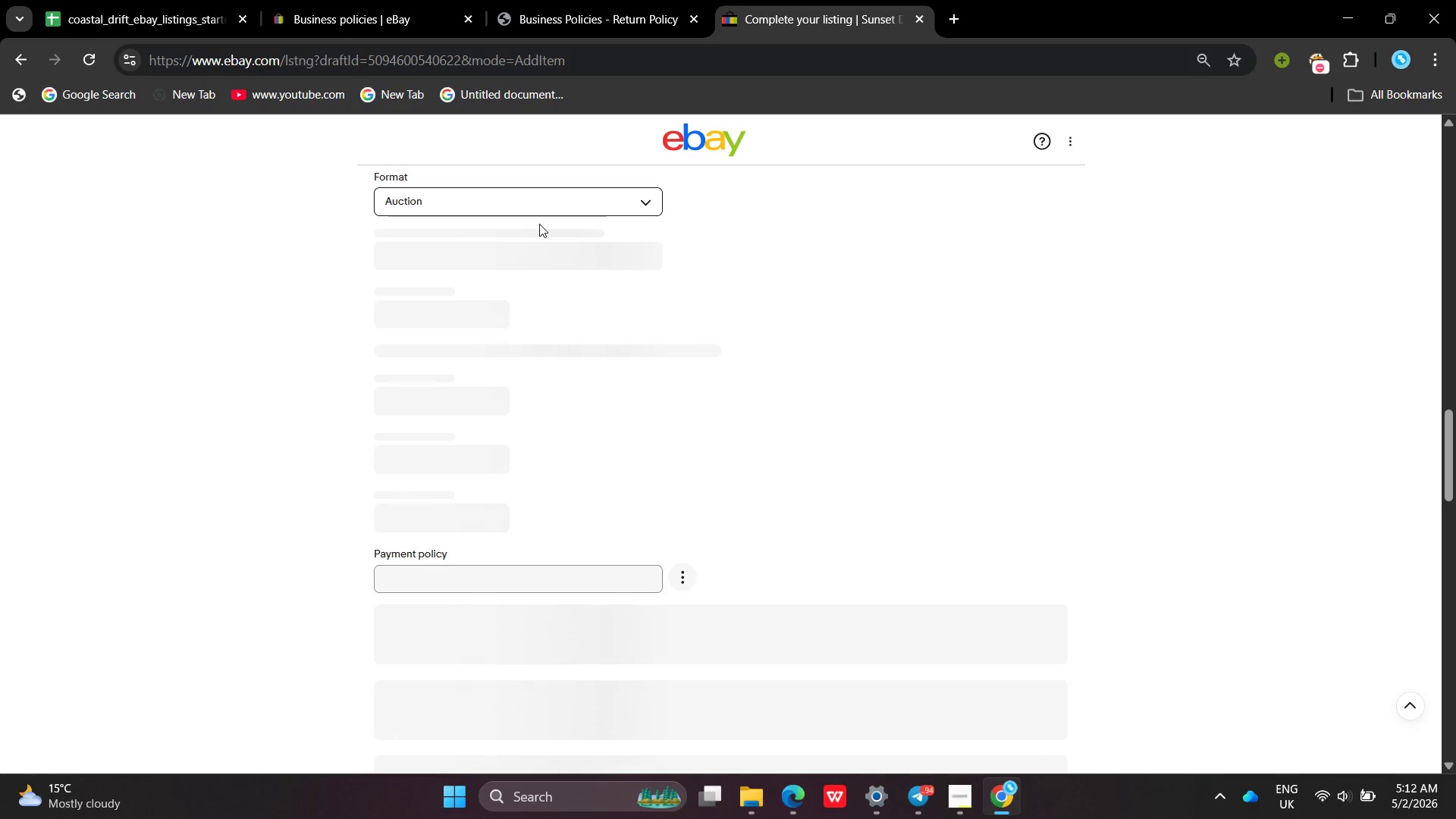 
mouse_move([554, 227])
 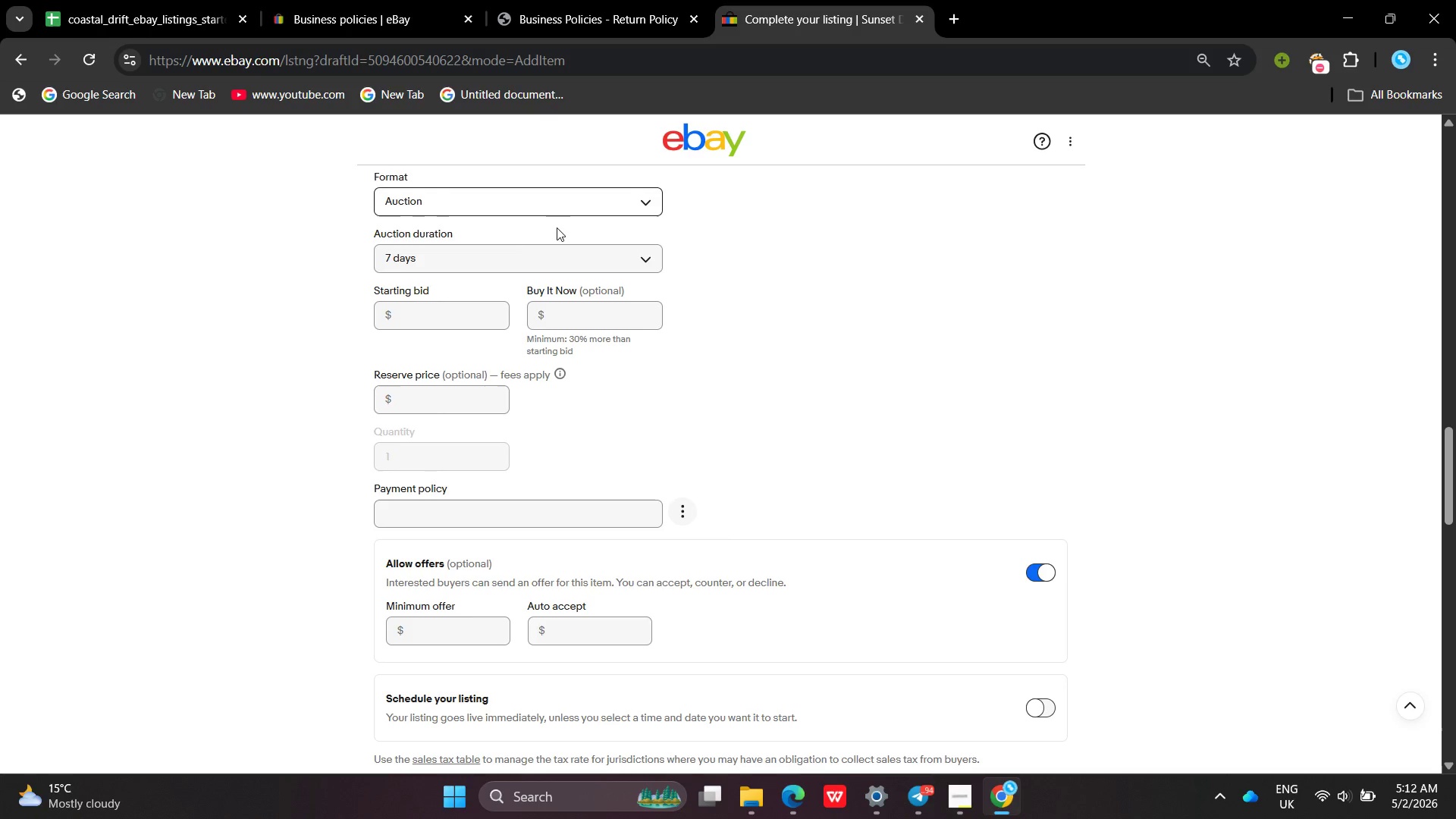 
wait(7.89)
 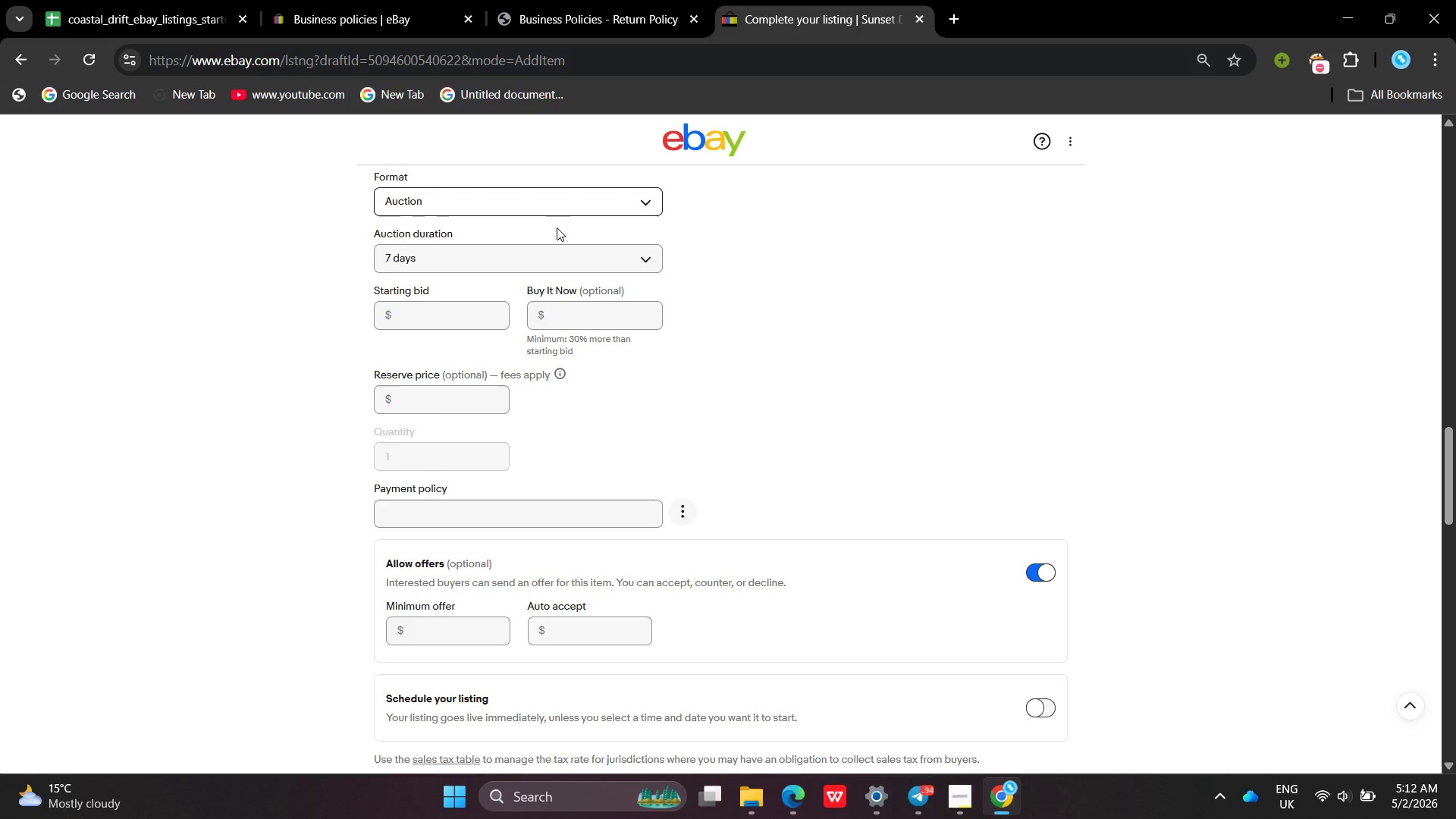 
left_click([532, 188])
 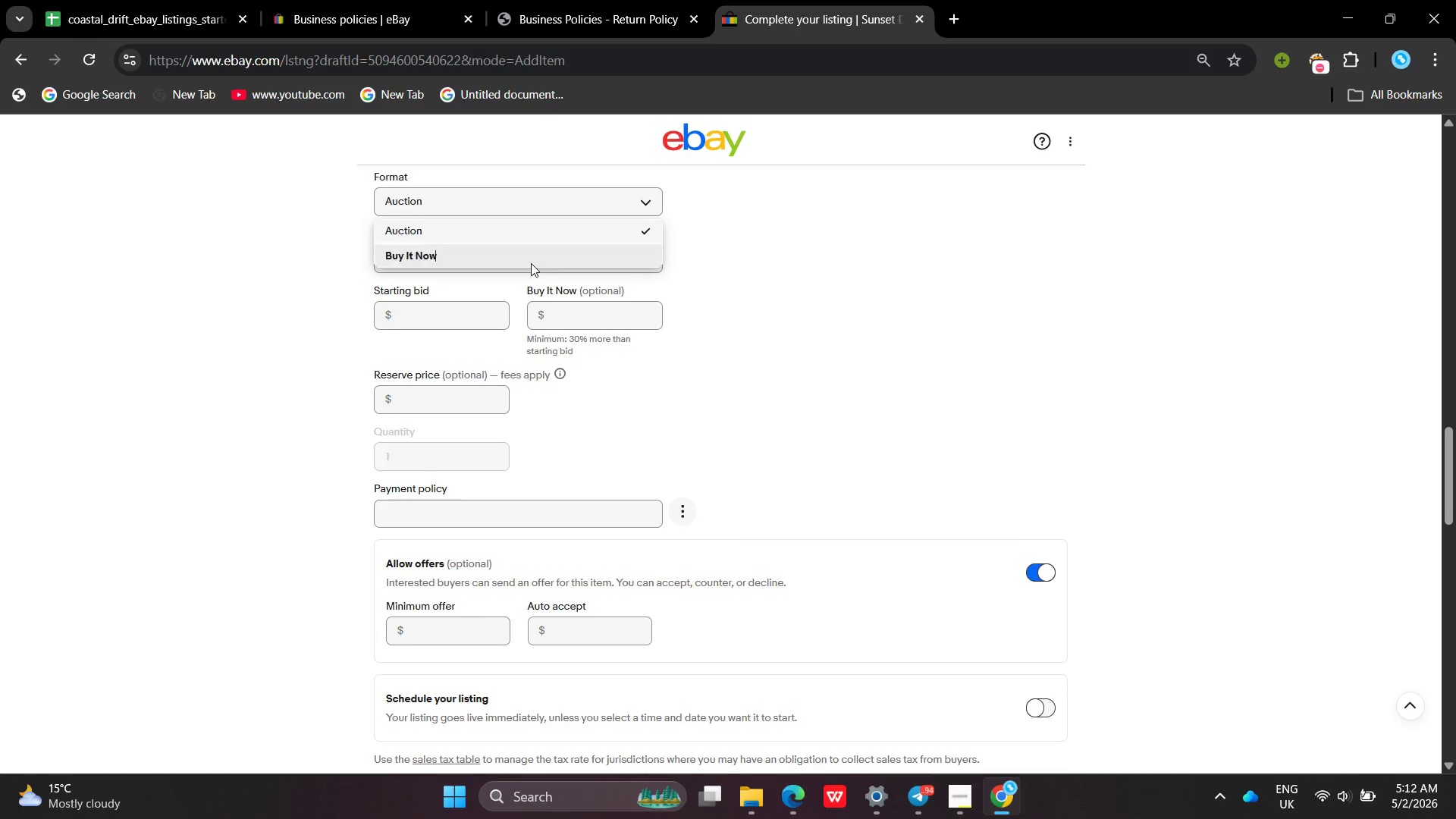 
left_click([531, 263])
 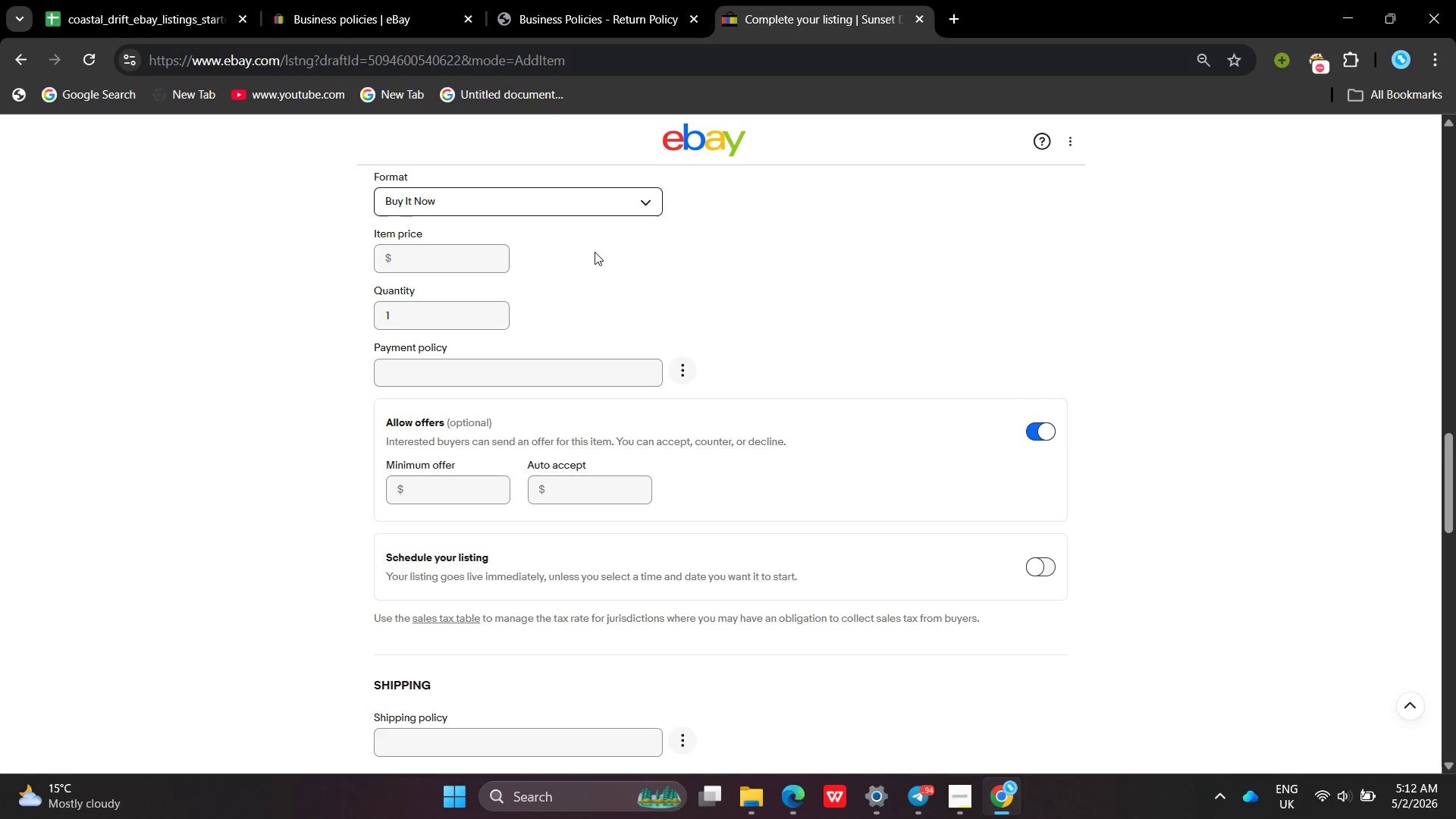 
left_click([406, 251])
 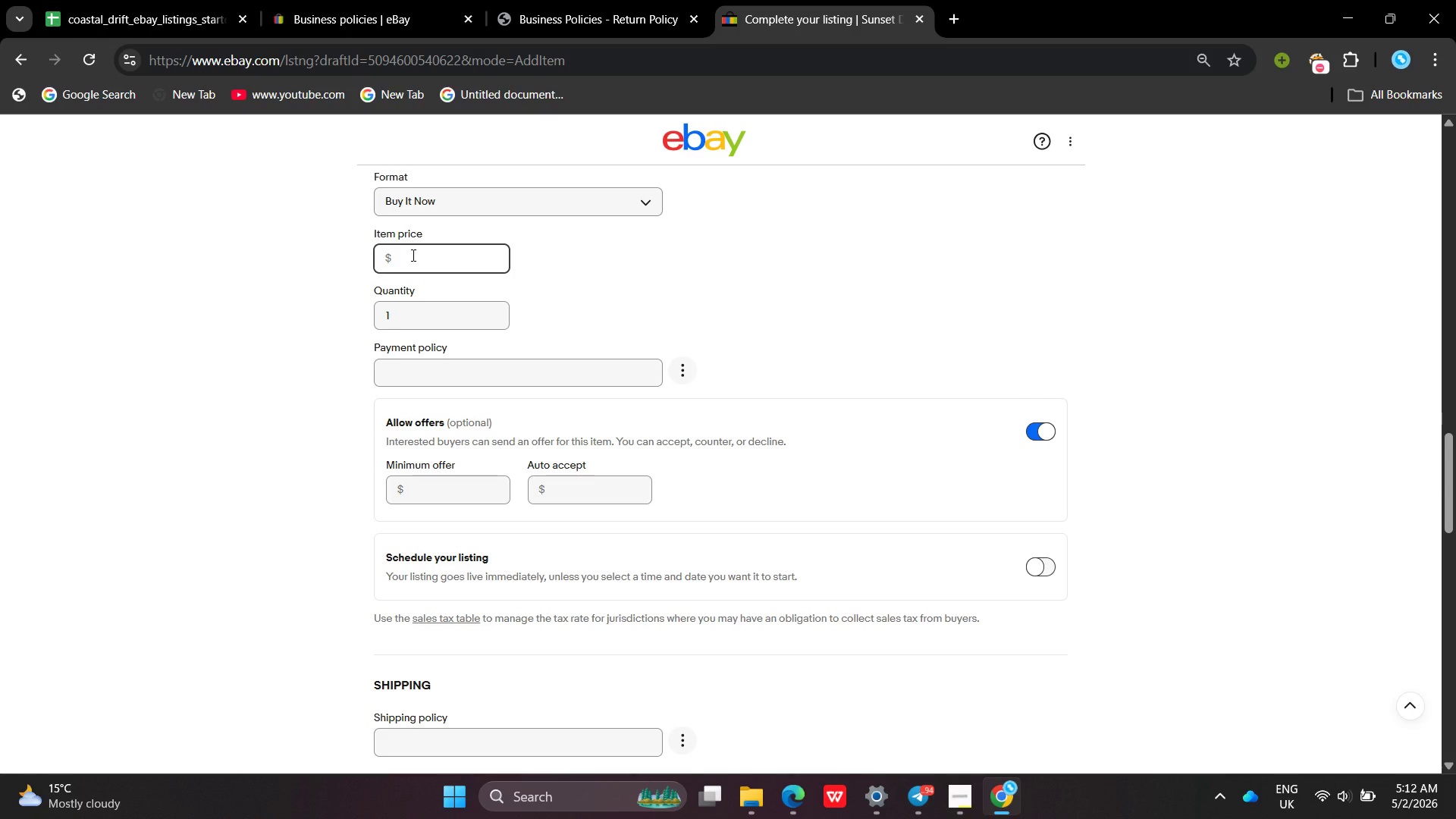 
wait(5.09)
 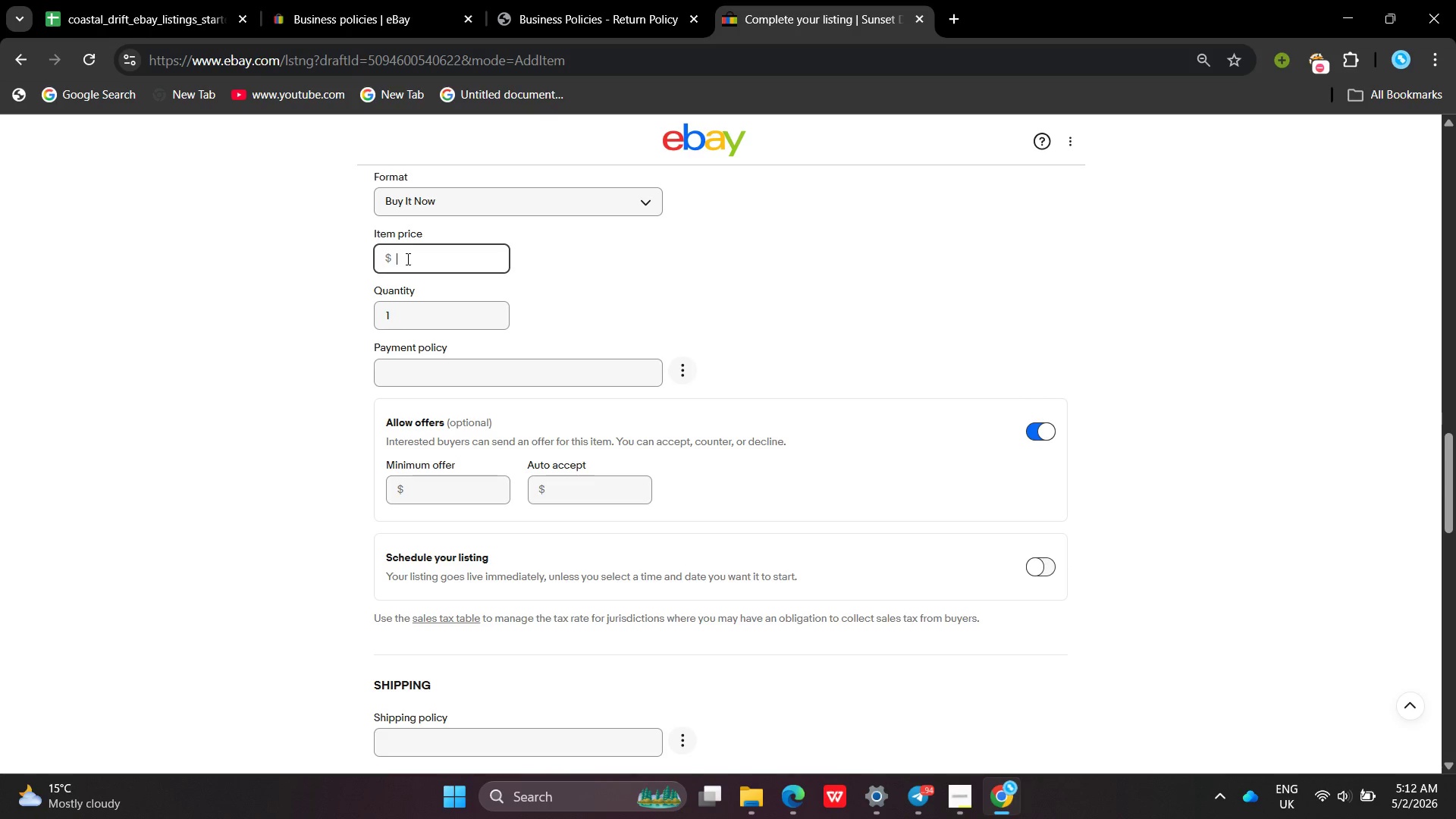 
type(199.0)
key(Backspace)
type(99)
 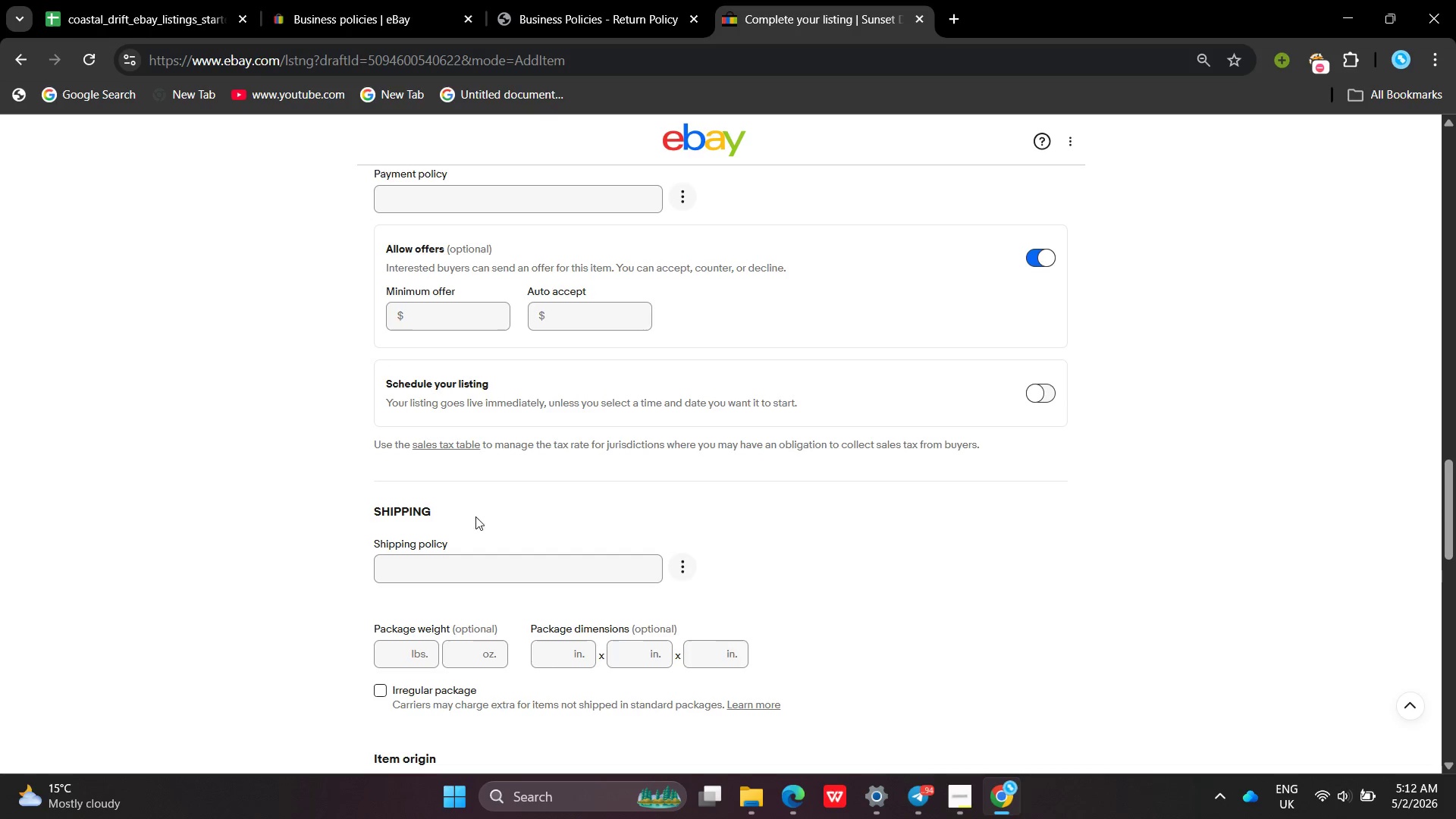 
left_click([66, 0])
 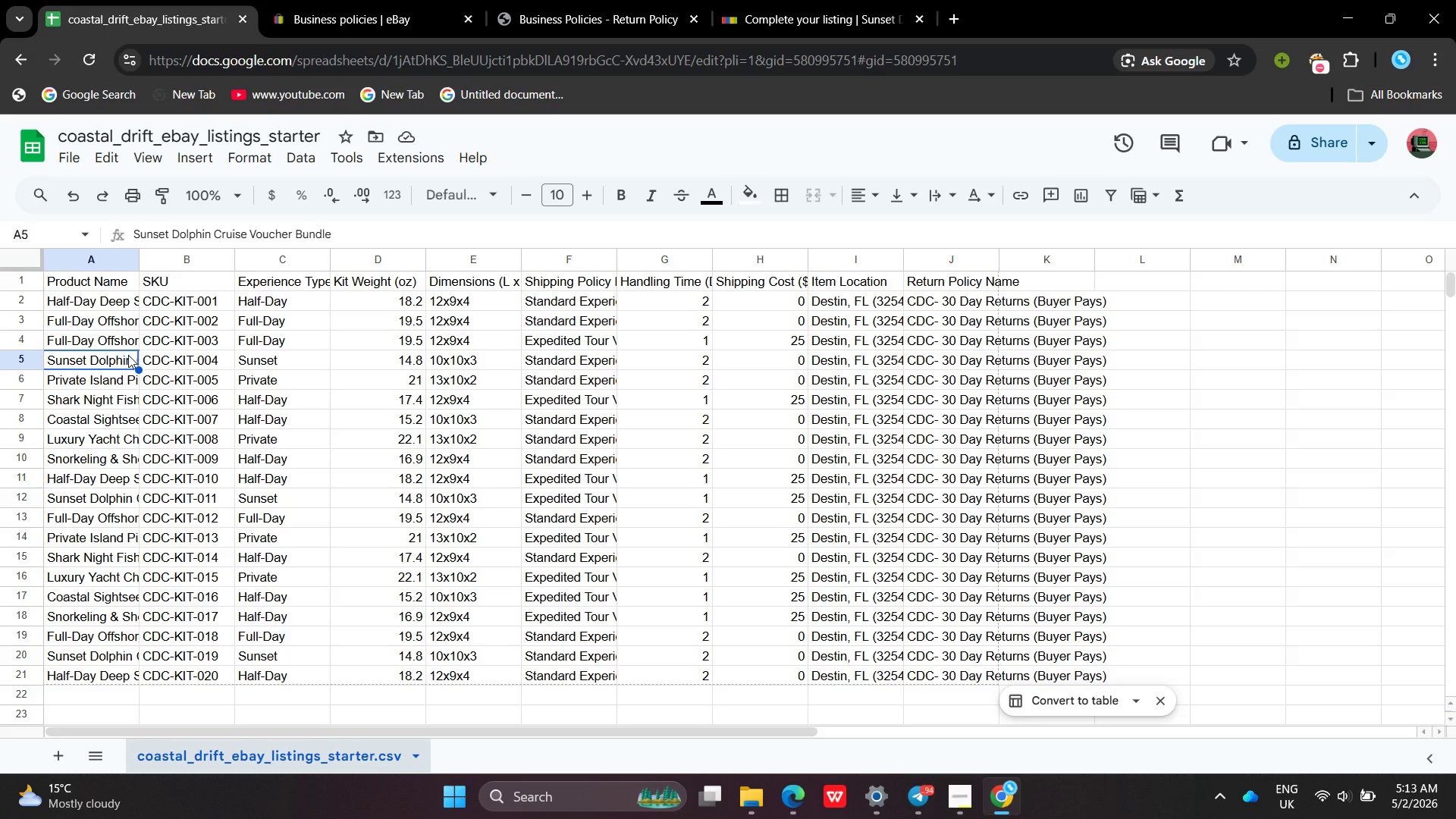 
wait(7.27)
 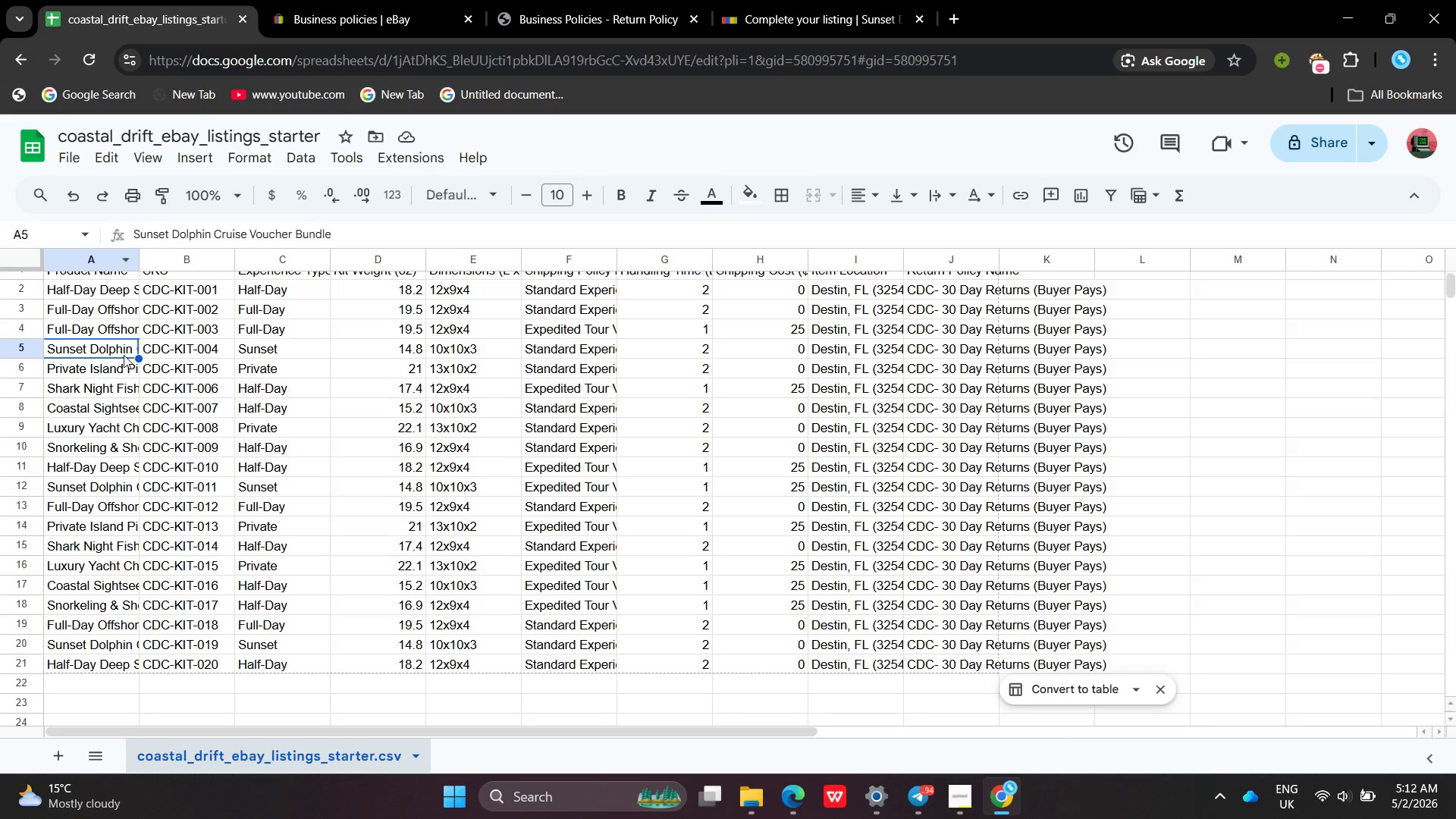 
left_click([113, 342])
 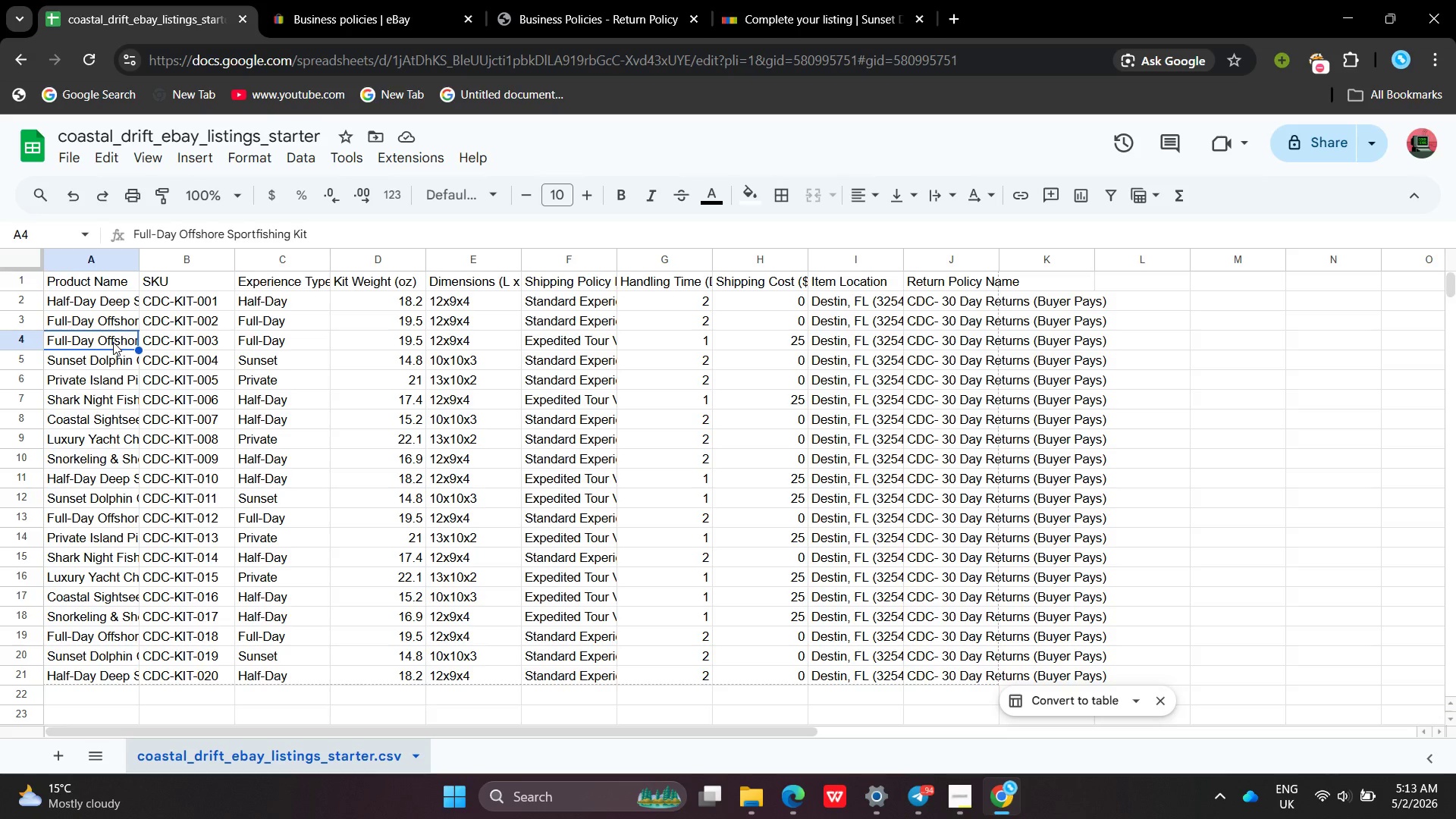 
left_click([113, 342])
 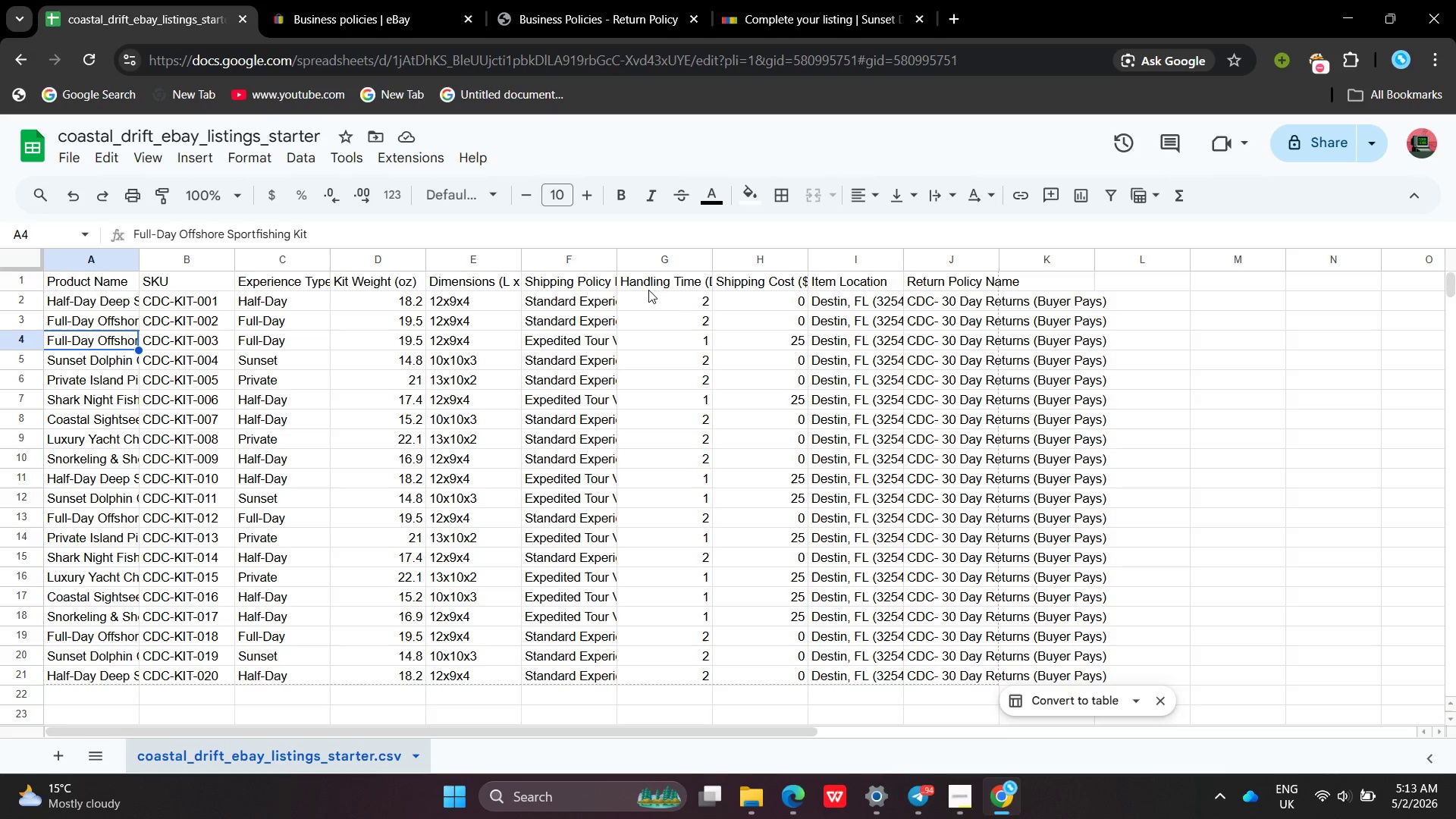 
left_click([770, 344])
 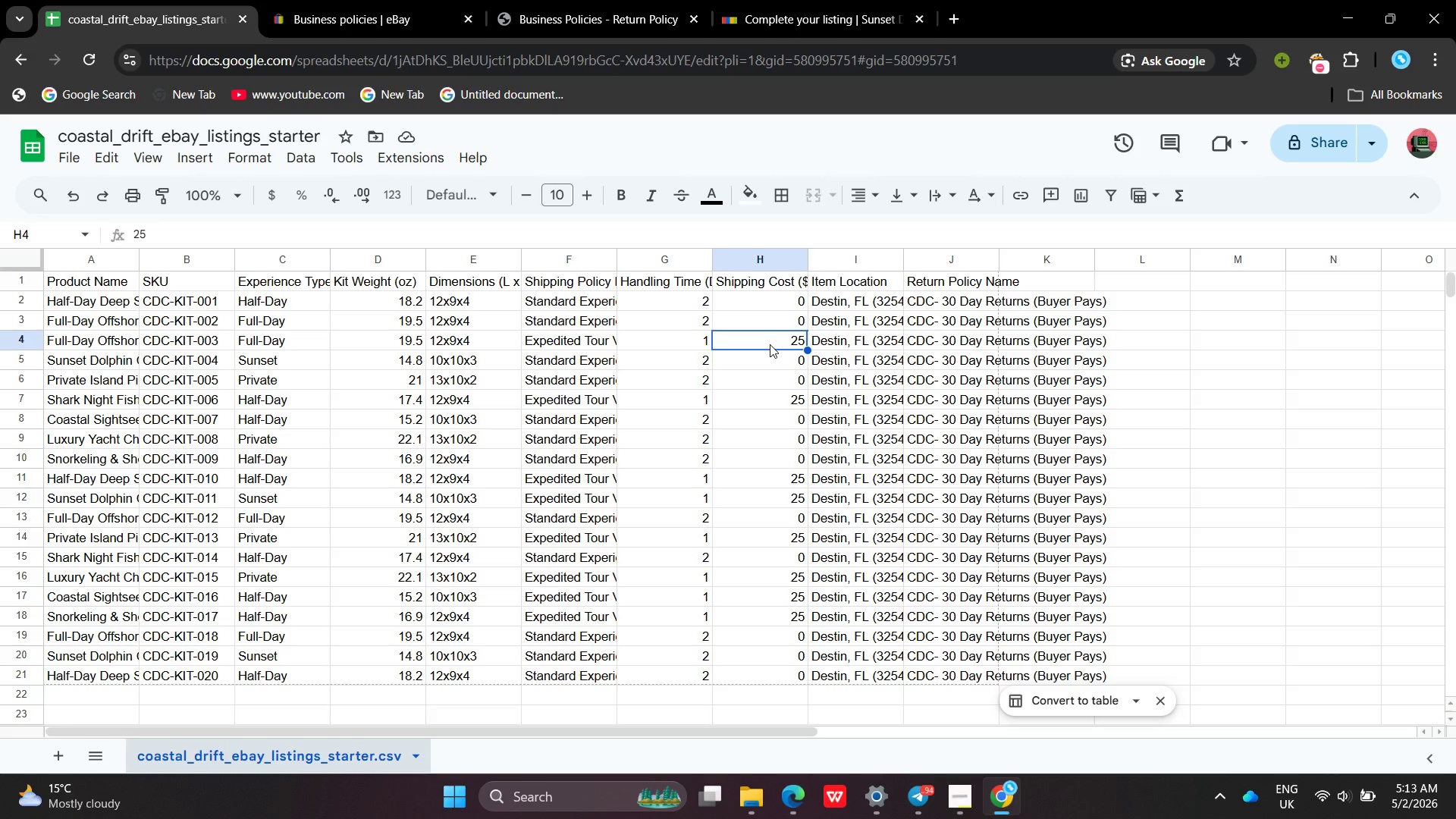 
wait(25.12)
 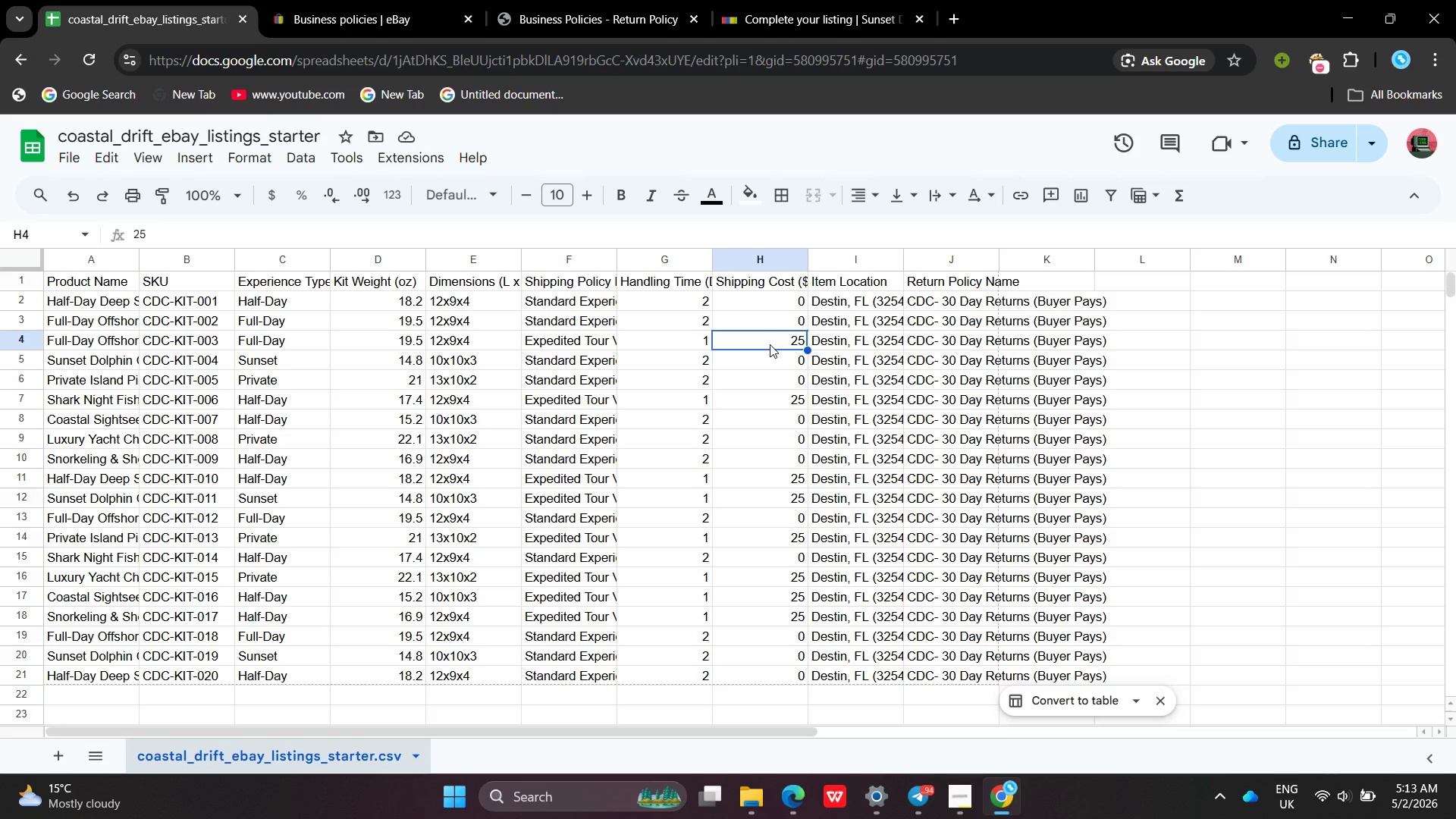 
left_click([777, 0])
 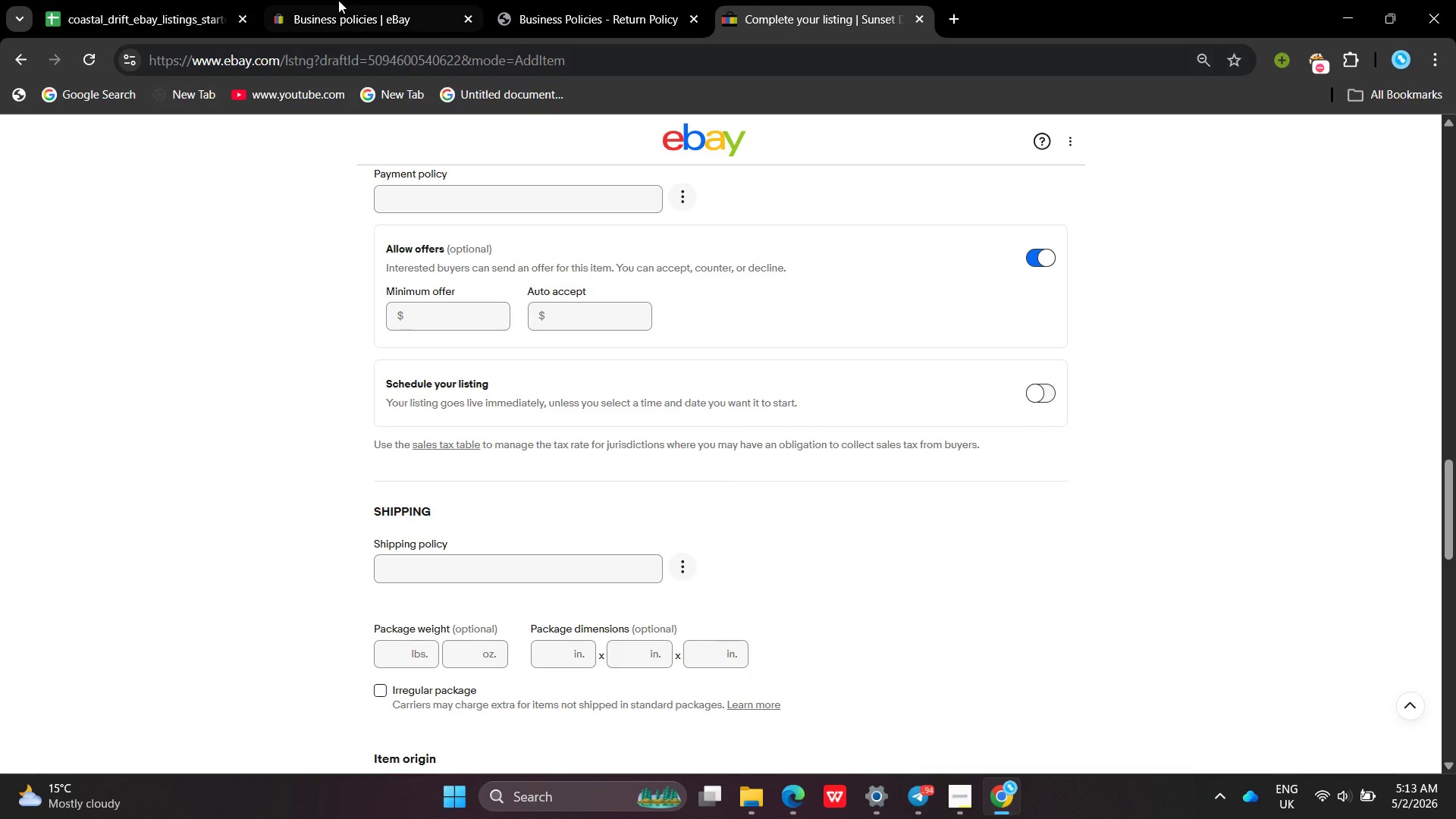 
left_click([338, 0])
 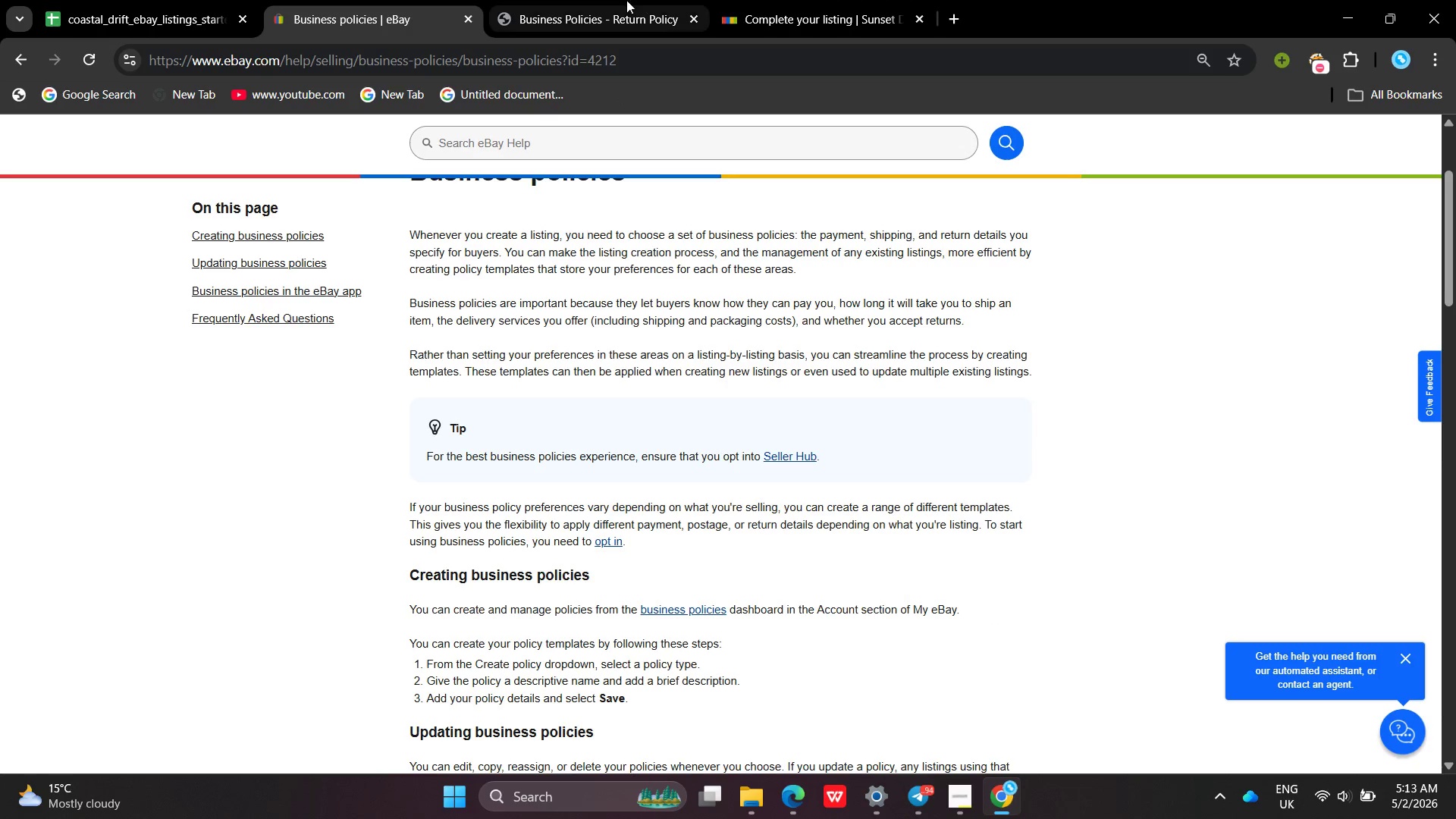 
left_click([623, 0])
 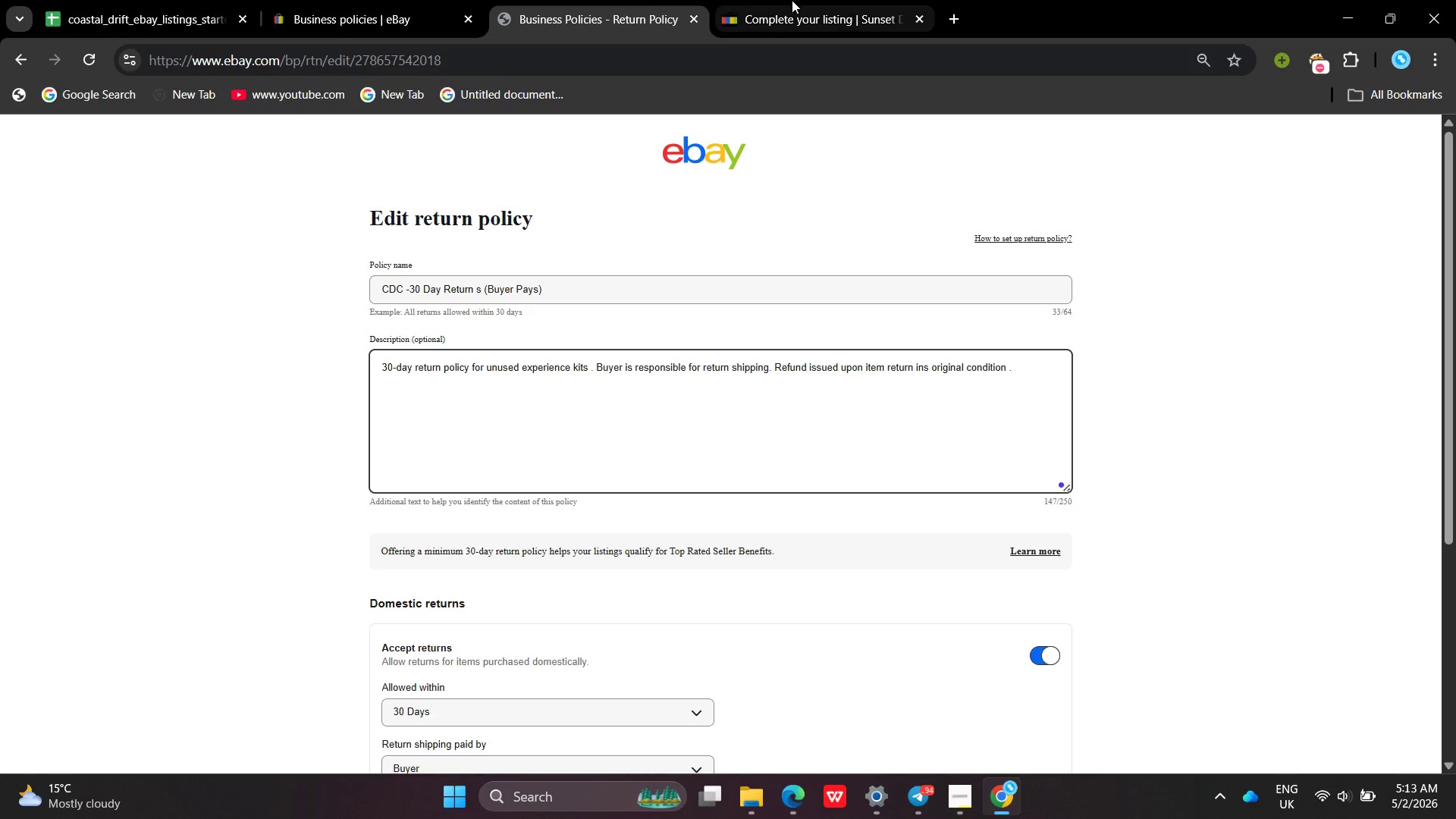 
left_click([792, 0])
 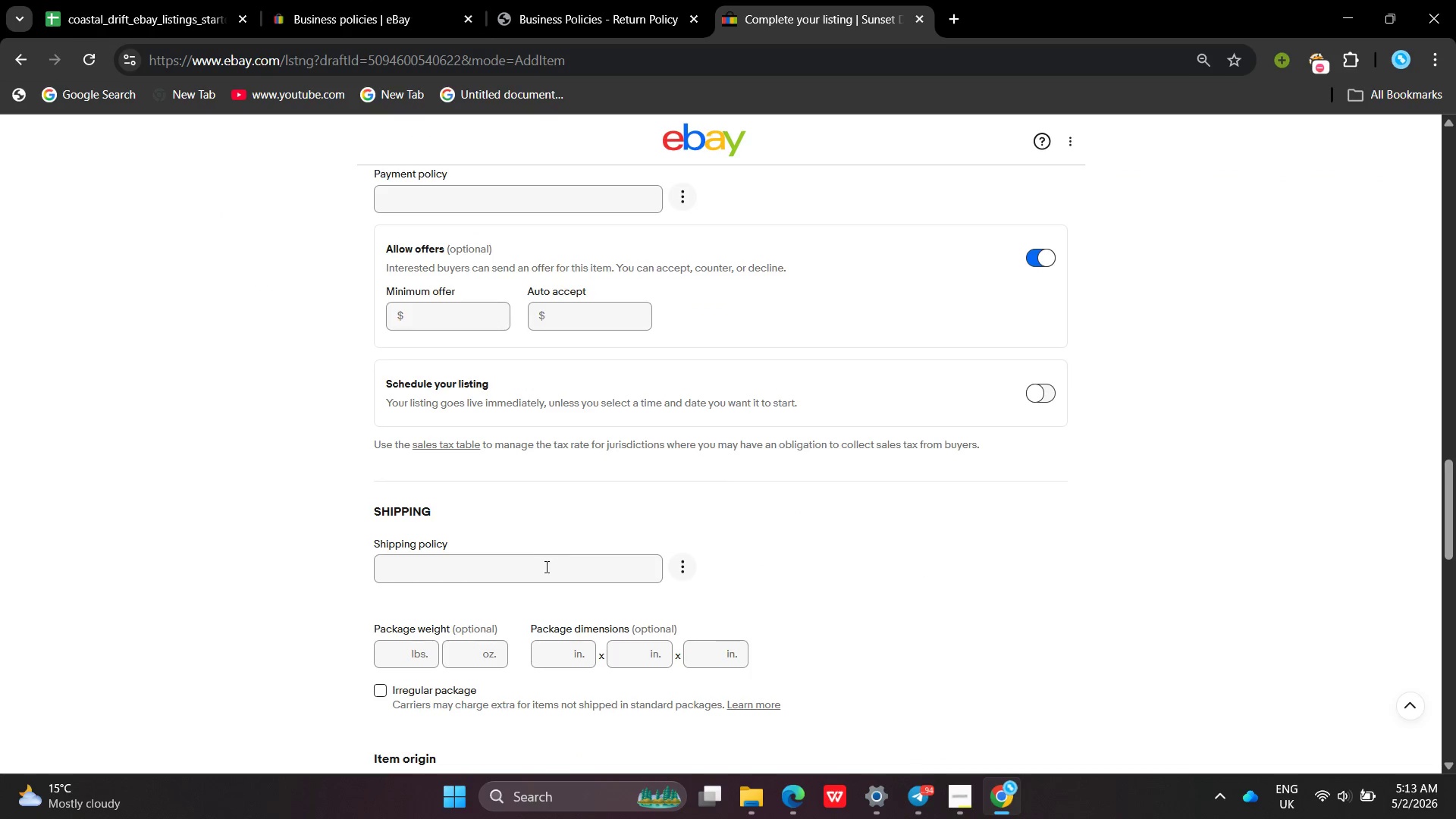 
left_click([544, 567])
 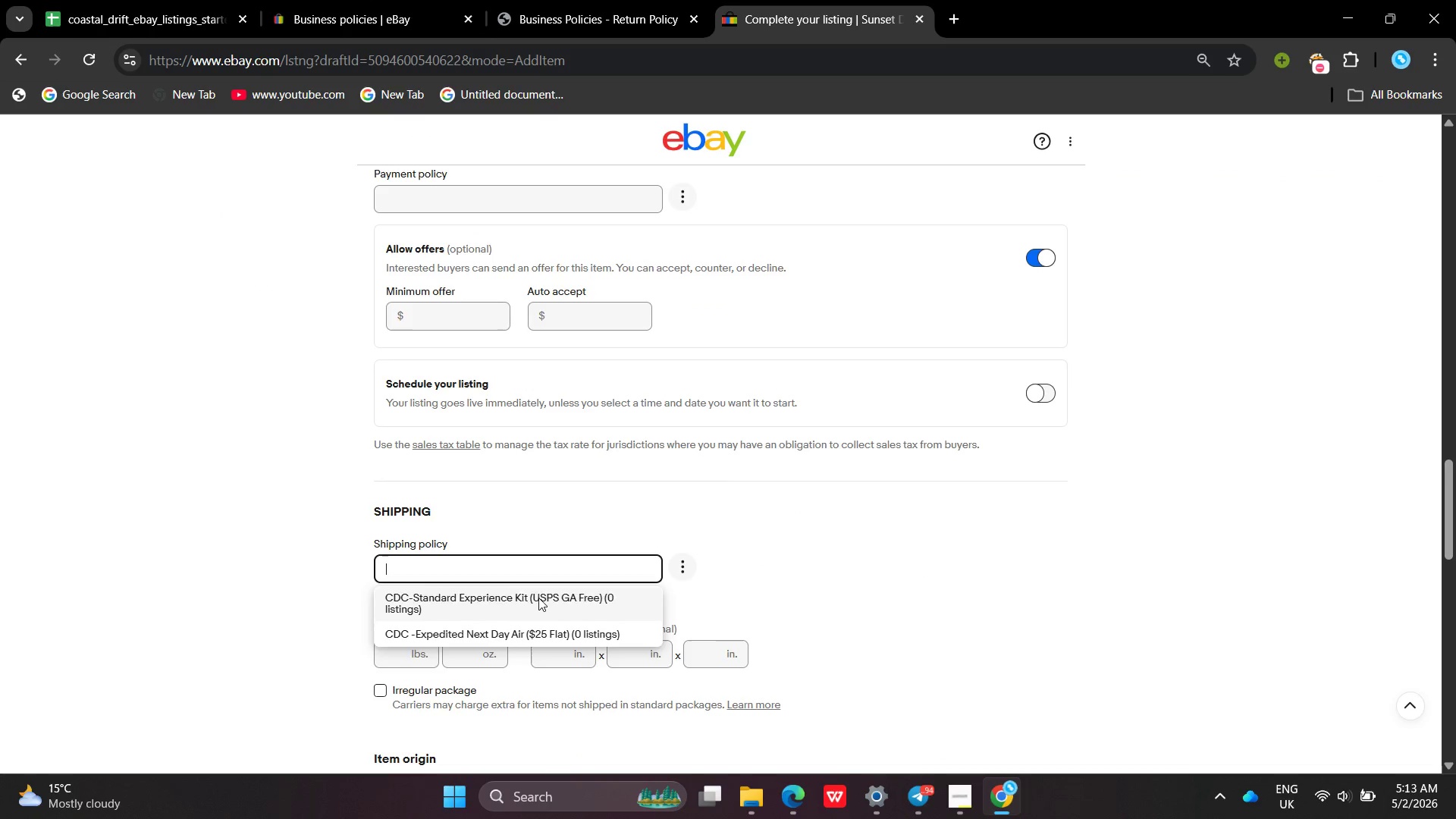 
left_click([538, 598])
 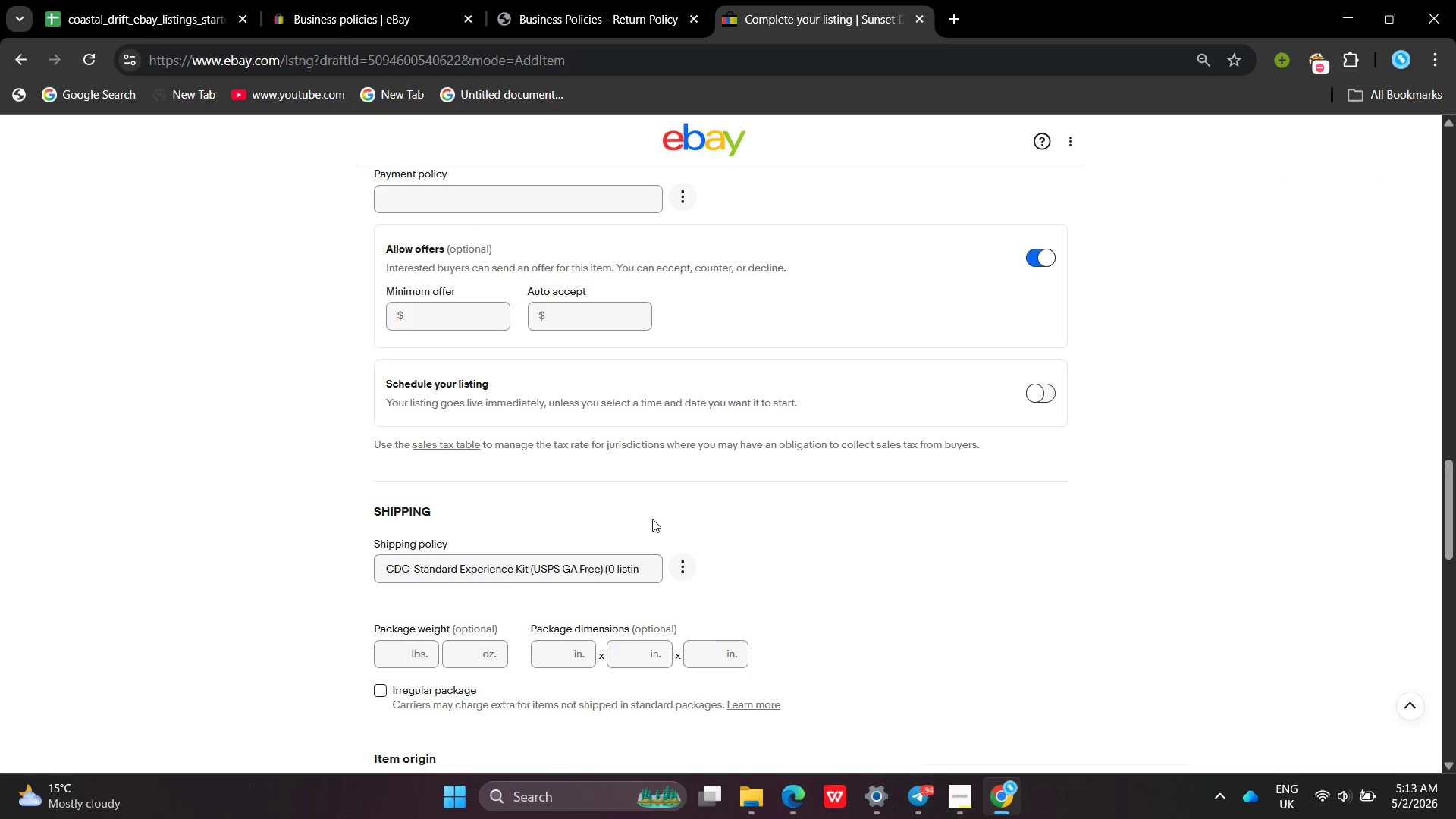 
mouse_move([620, 486])
 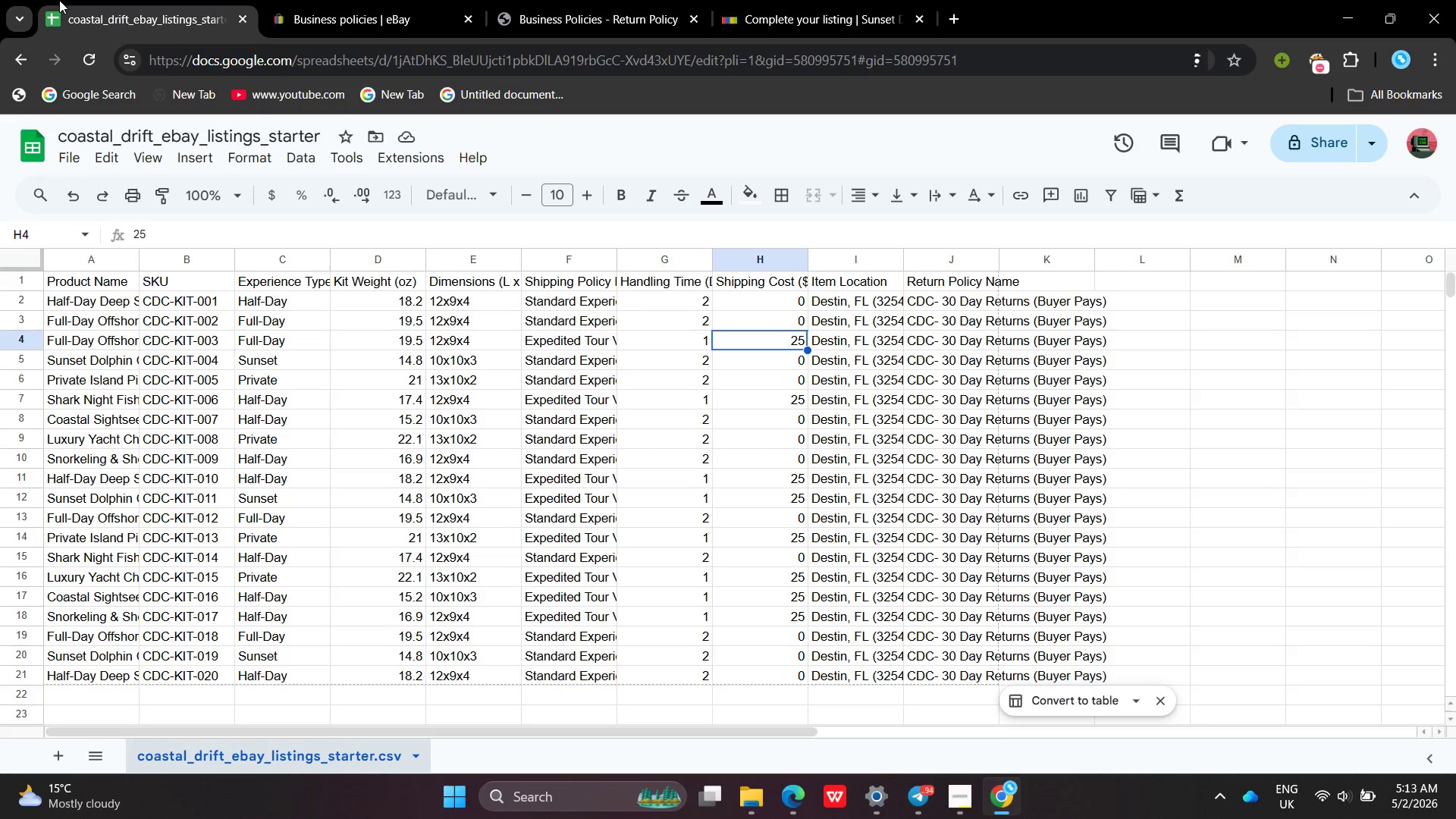 
left_click([59, 0])
 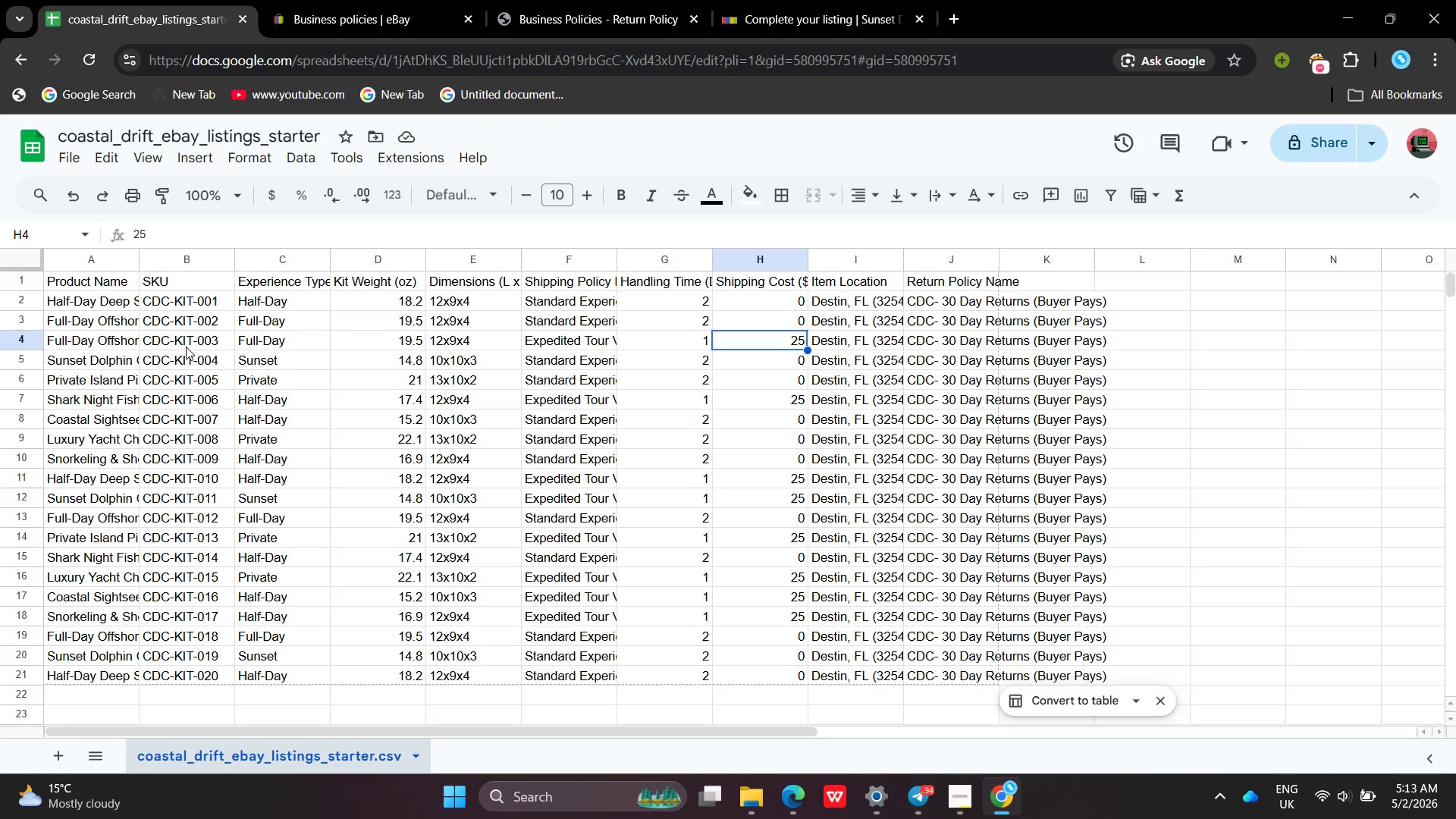 
left_click([179, 354])
 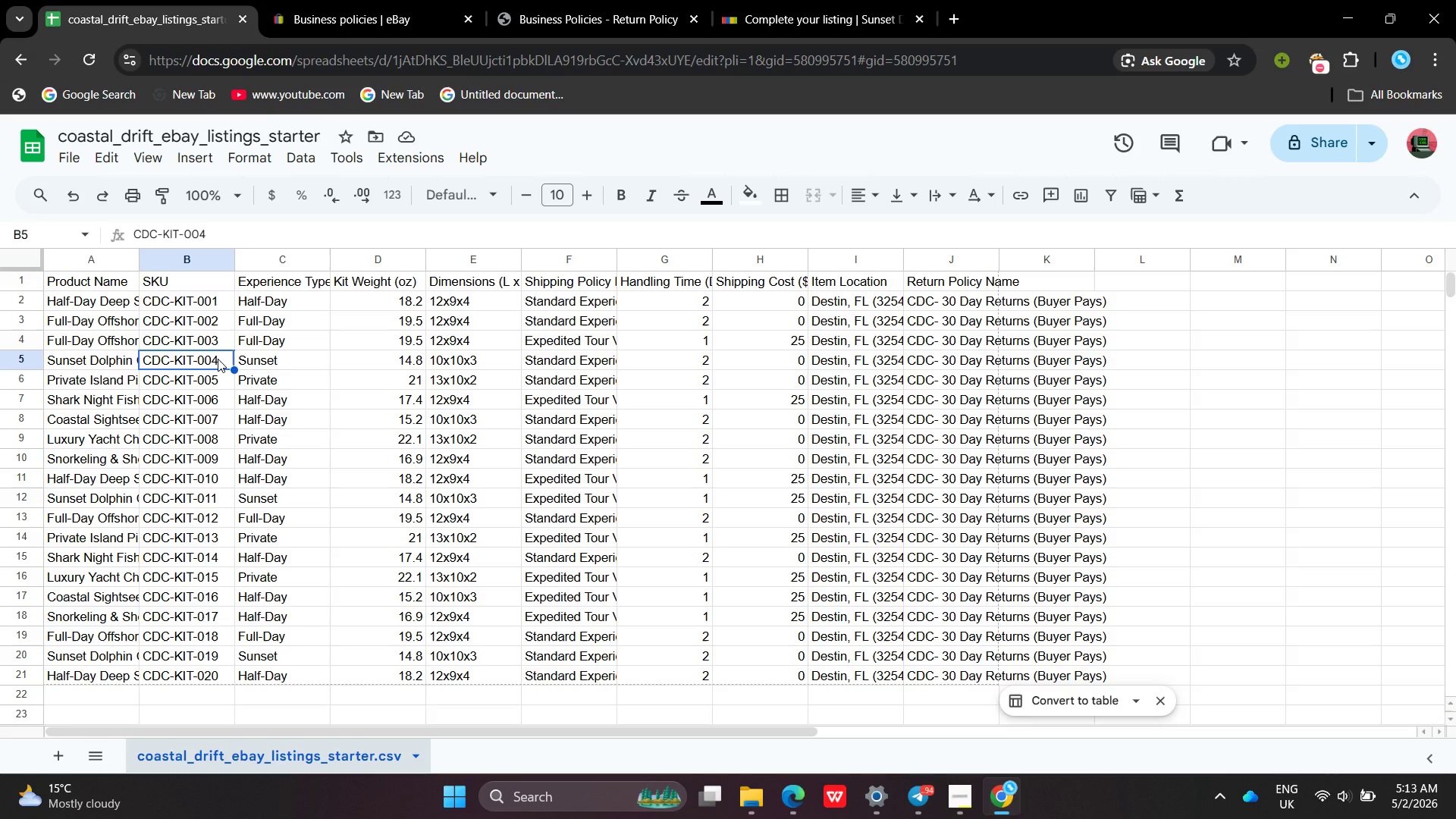 
left_click([218, 359])
 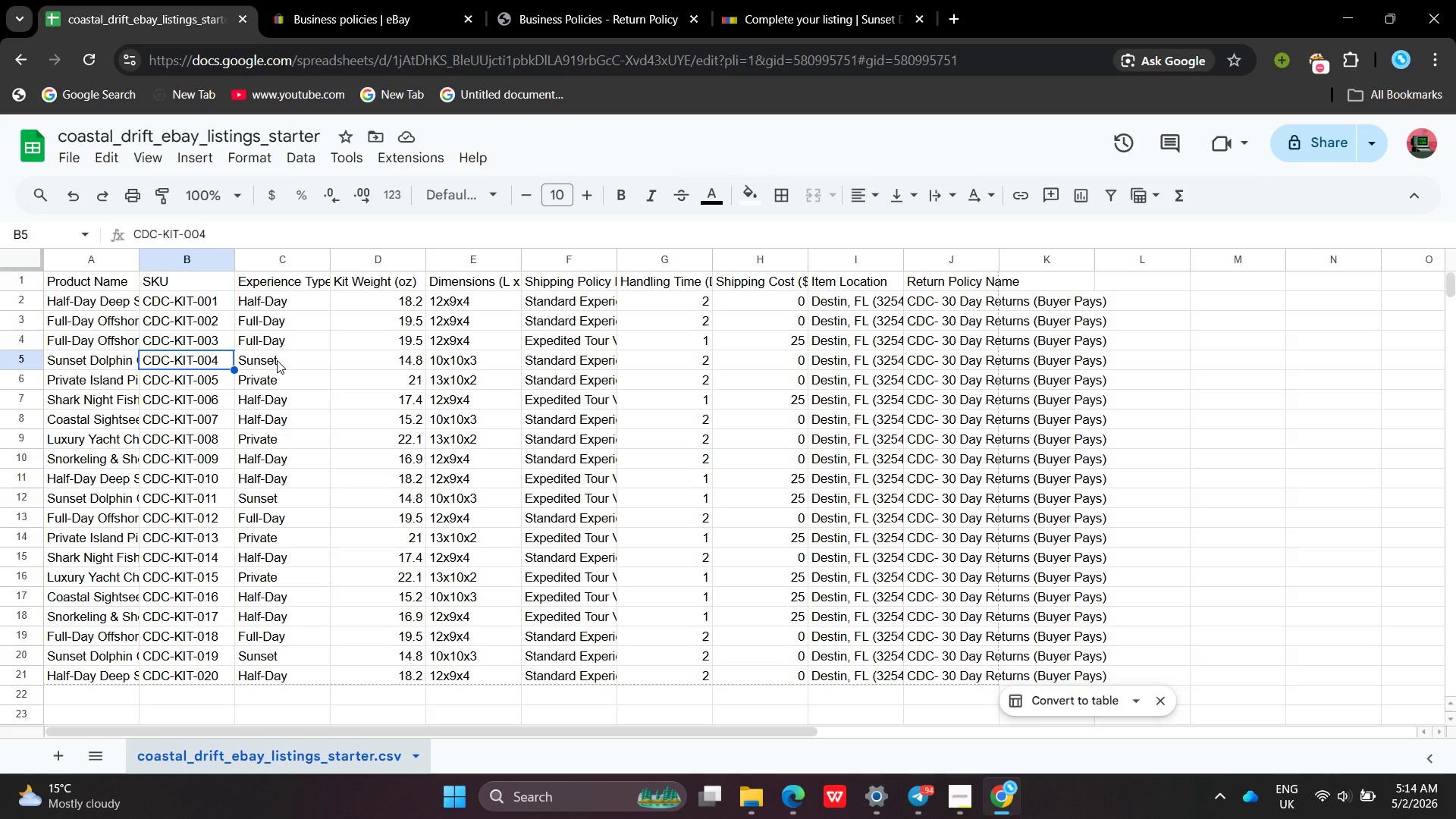 
wait(21.34)
 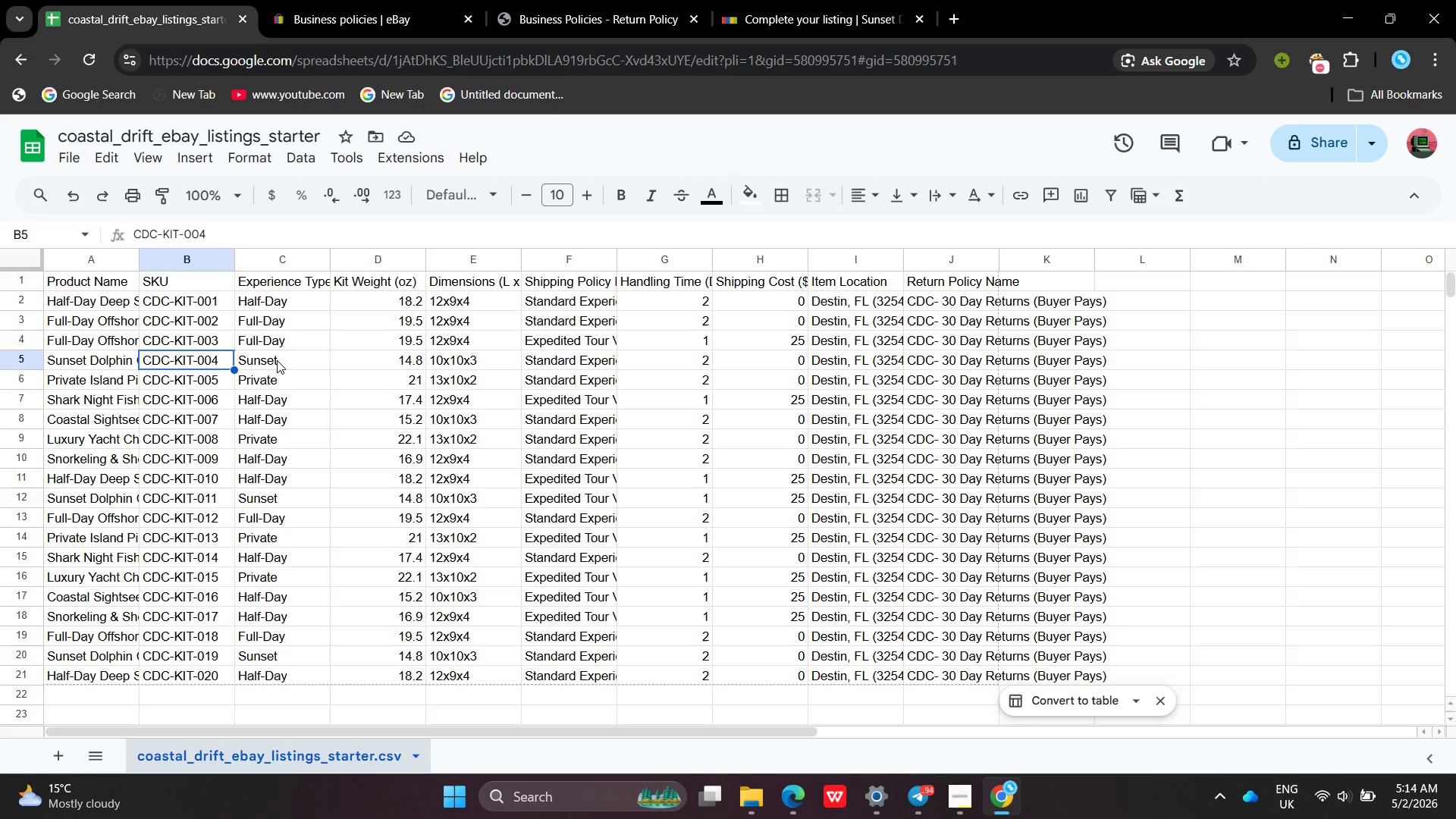 
left_click([827, 0])
 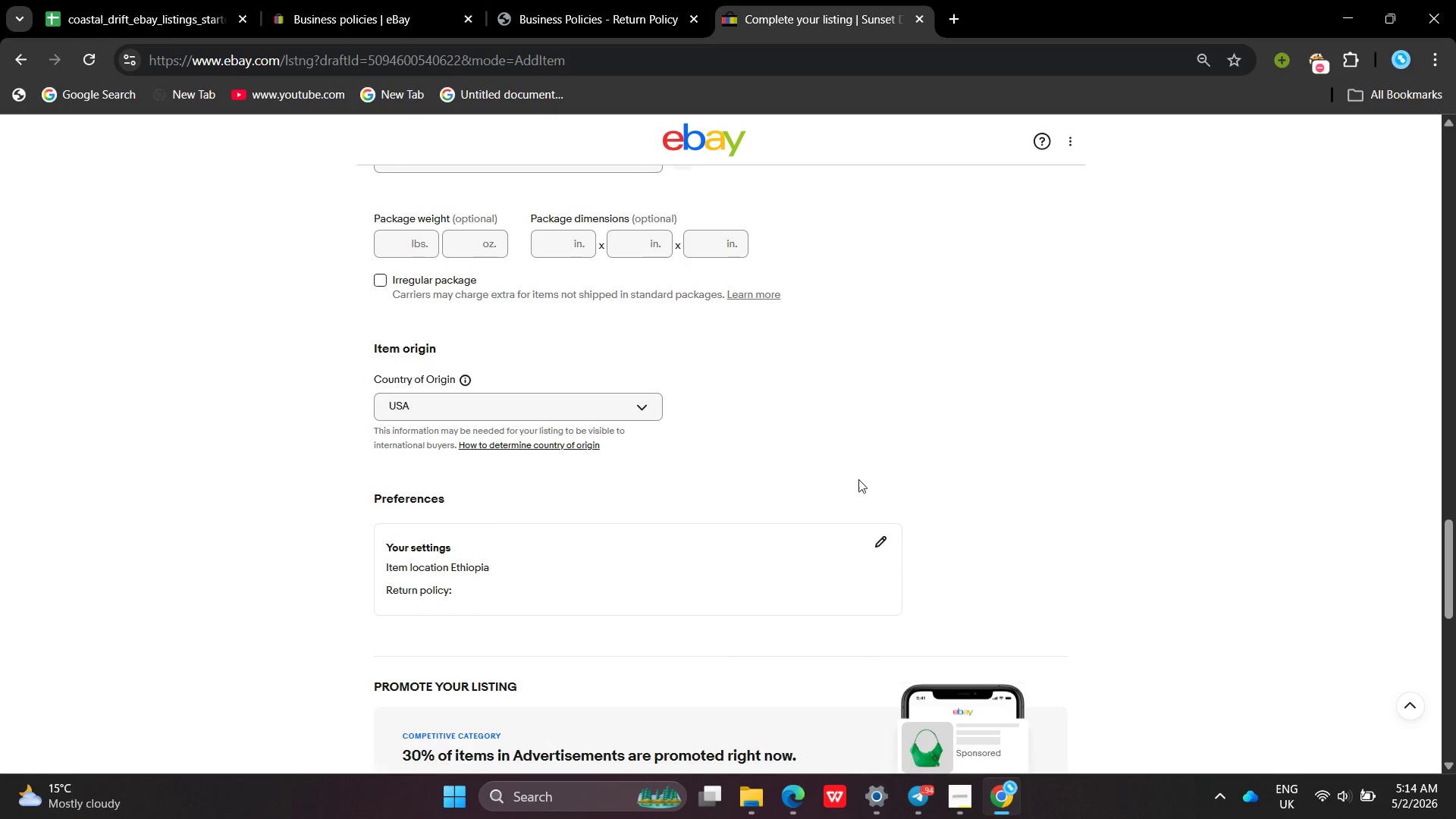 
left_click([873, 535])
 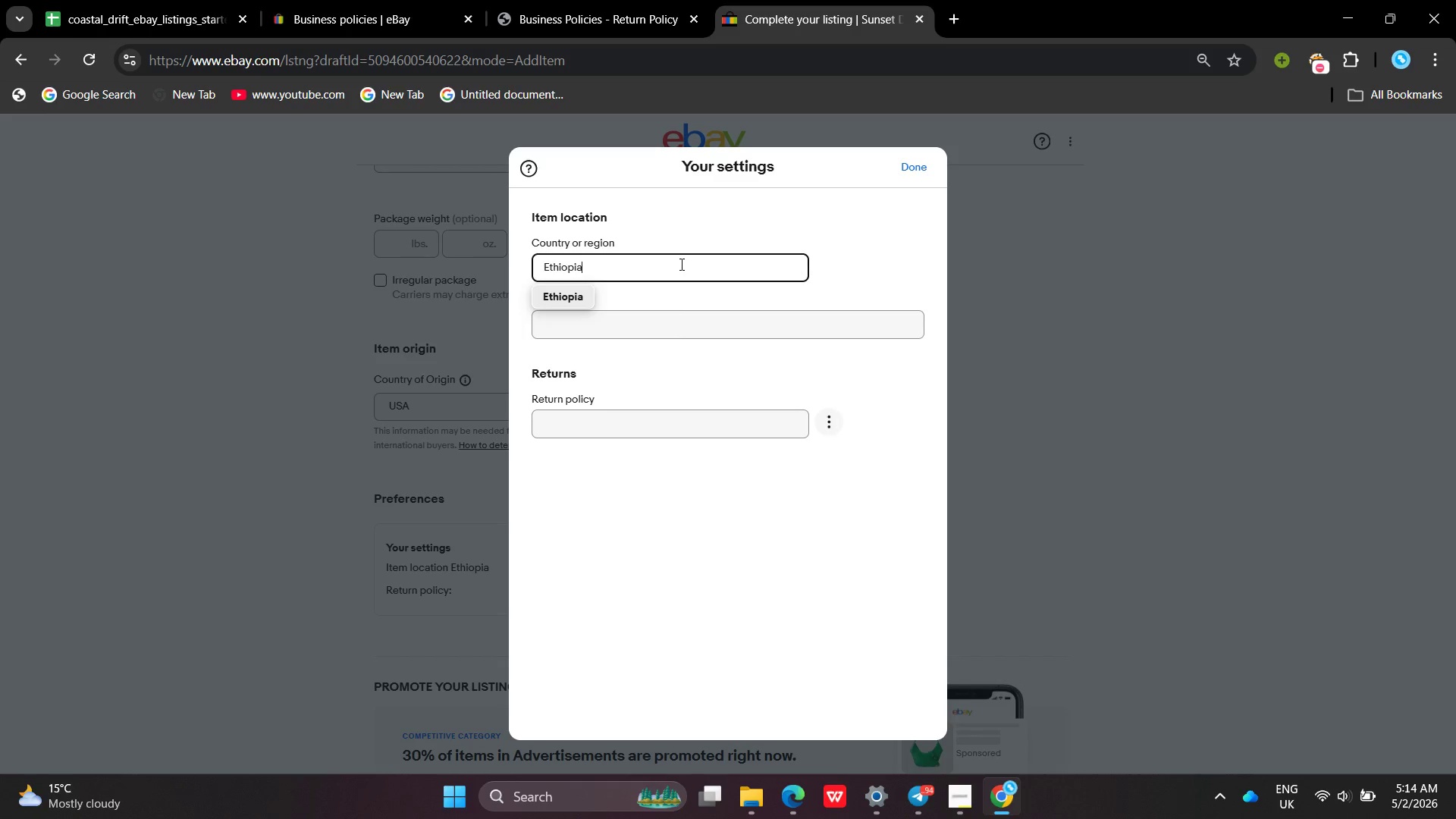 
double_click([680, 264])
 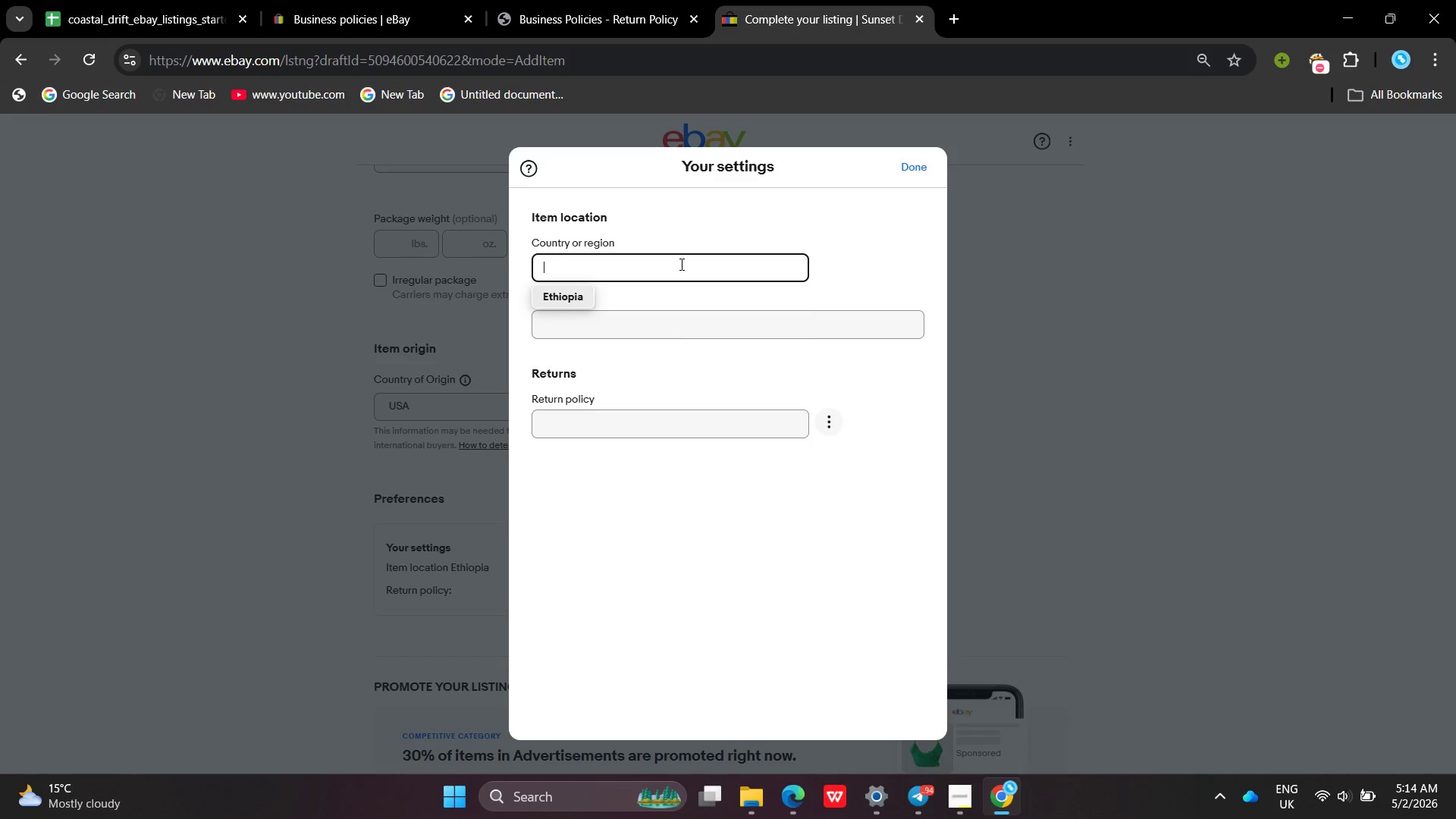 
key(Backspace)
type(U)
key(Backspace)
type(un)
key(Backspace)
type(ni)
 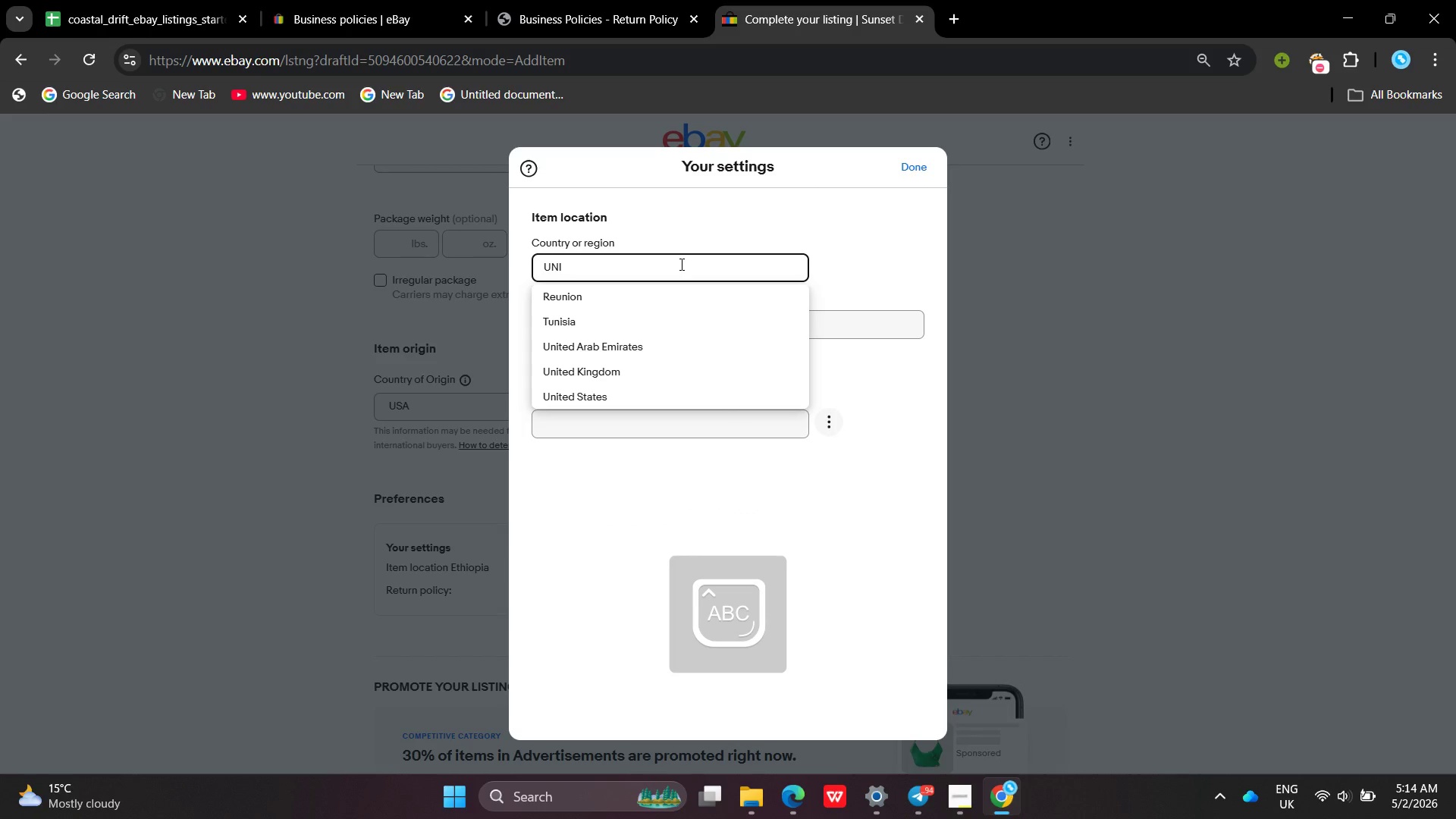 
 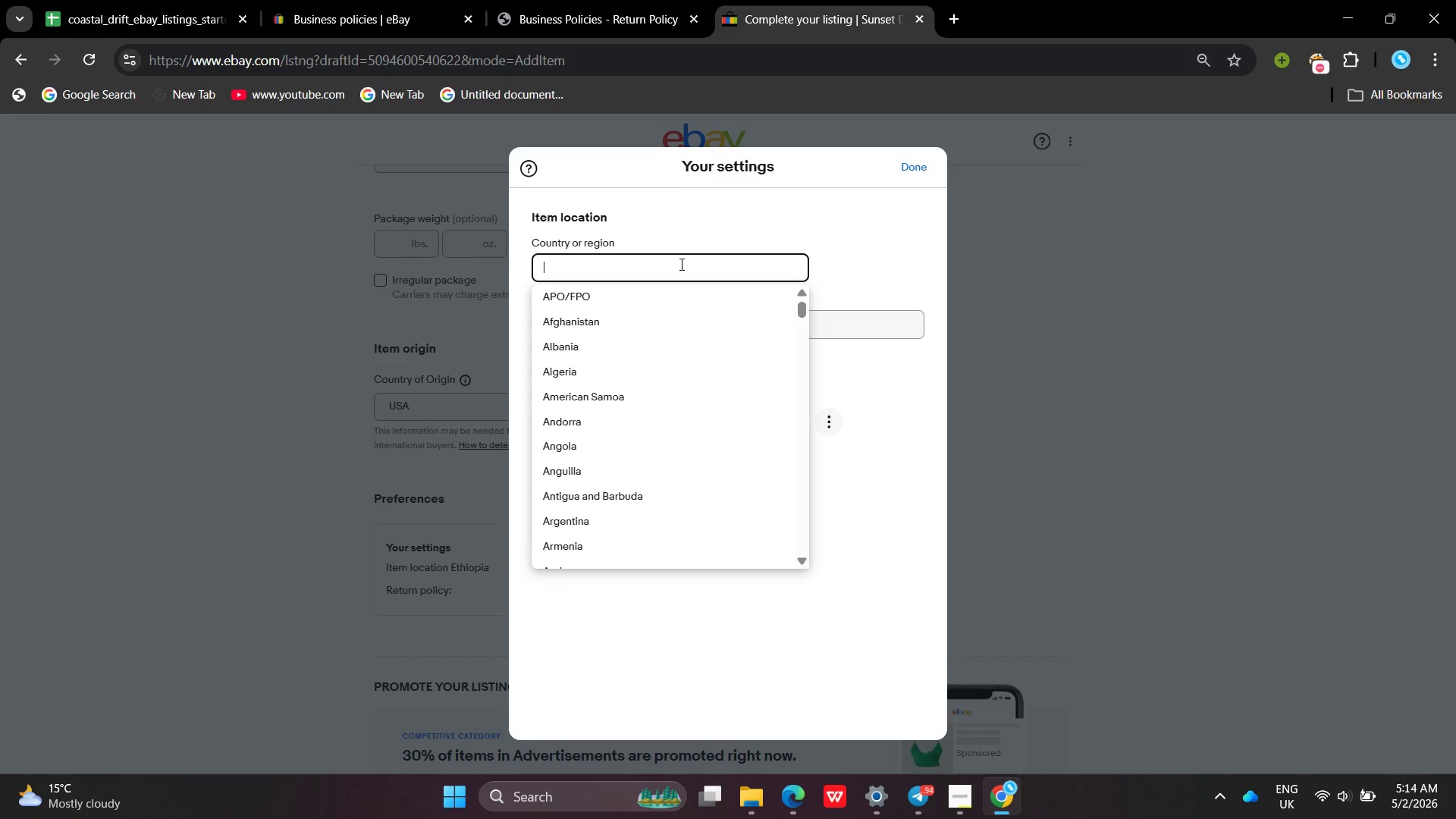 
hold_key(key=CapsLock, duration=0.33)
 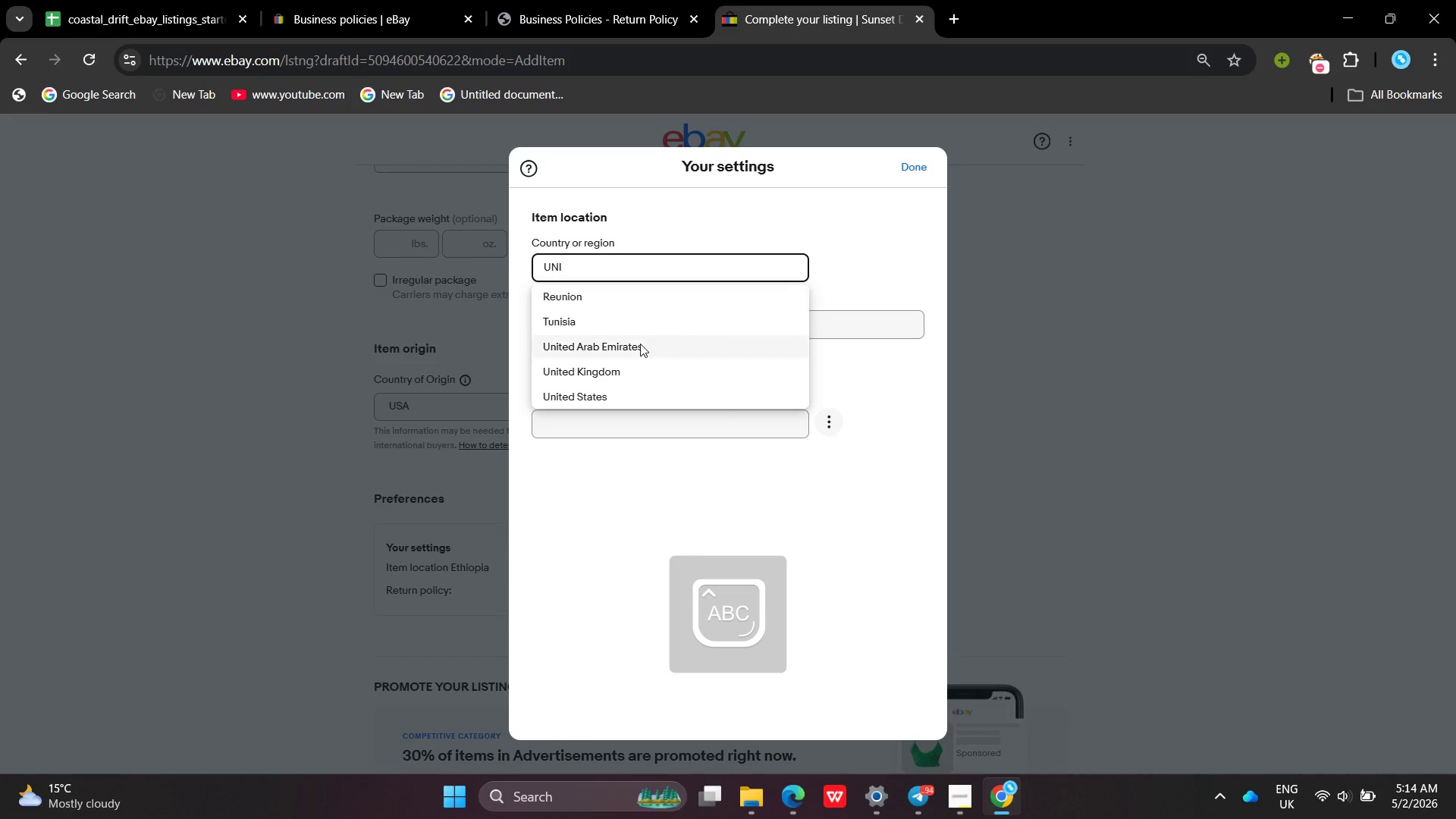 
left_click([627, 389])
 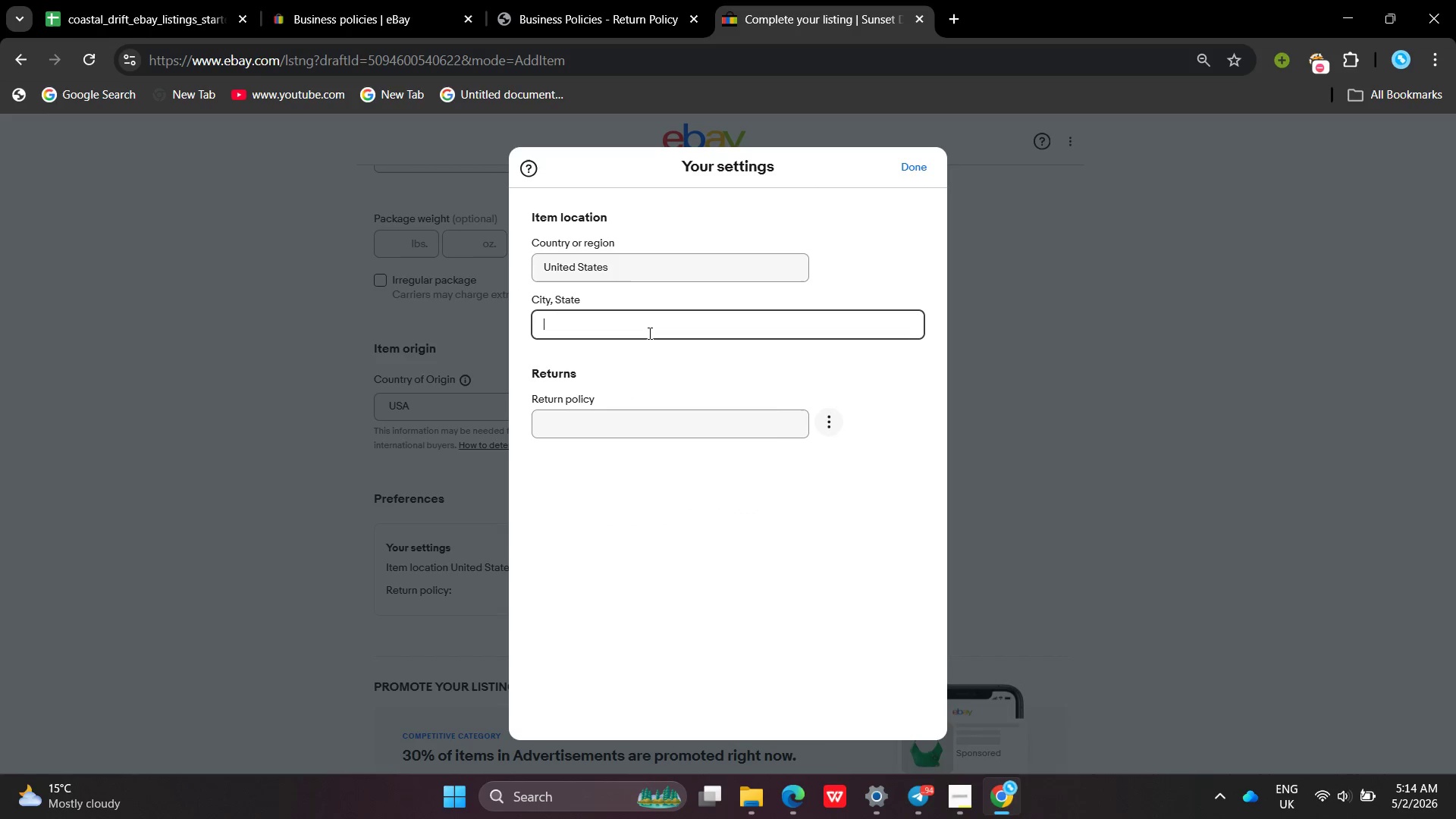 
left_click([648, 333])
 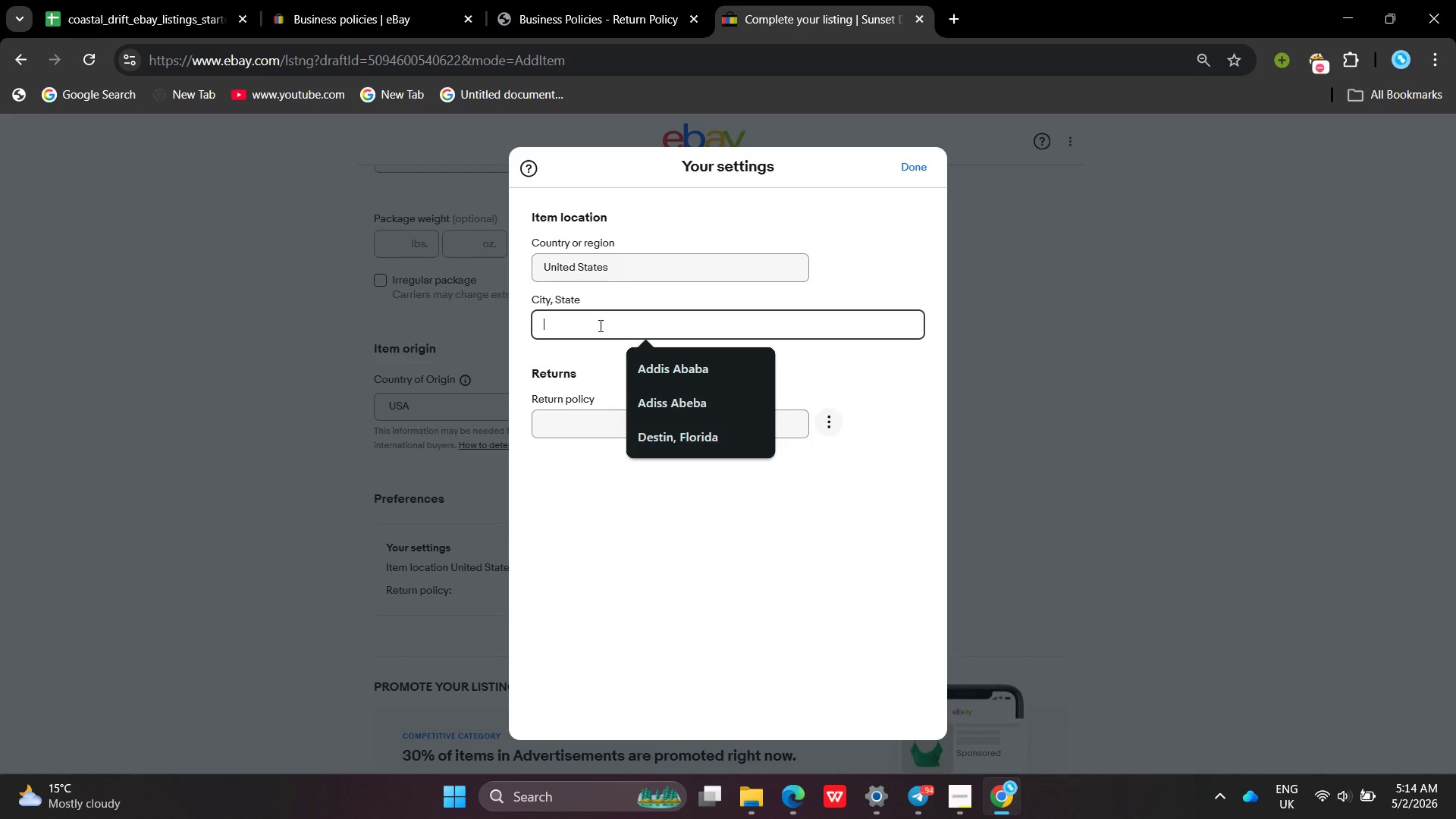 
left_click([599, 325])
 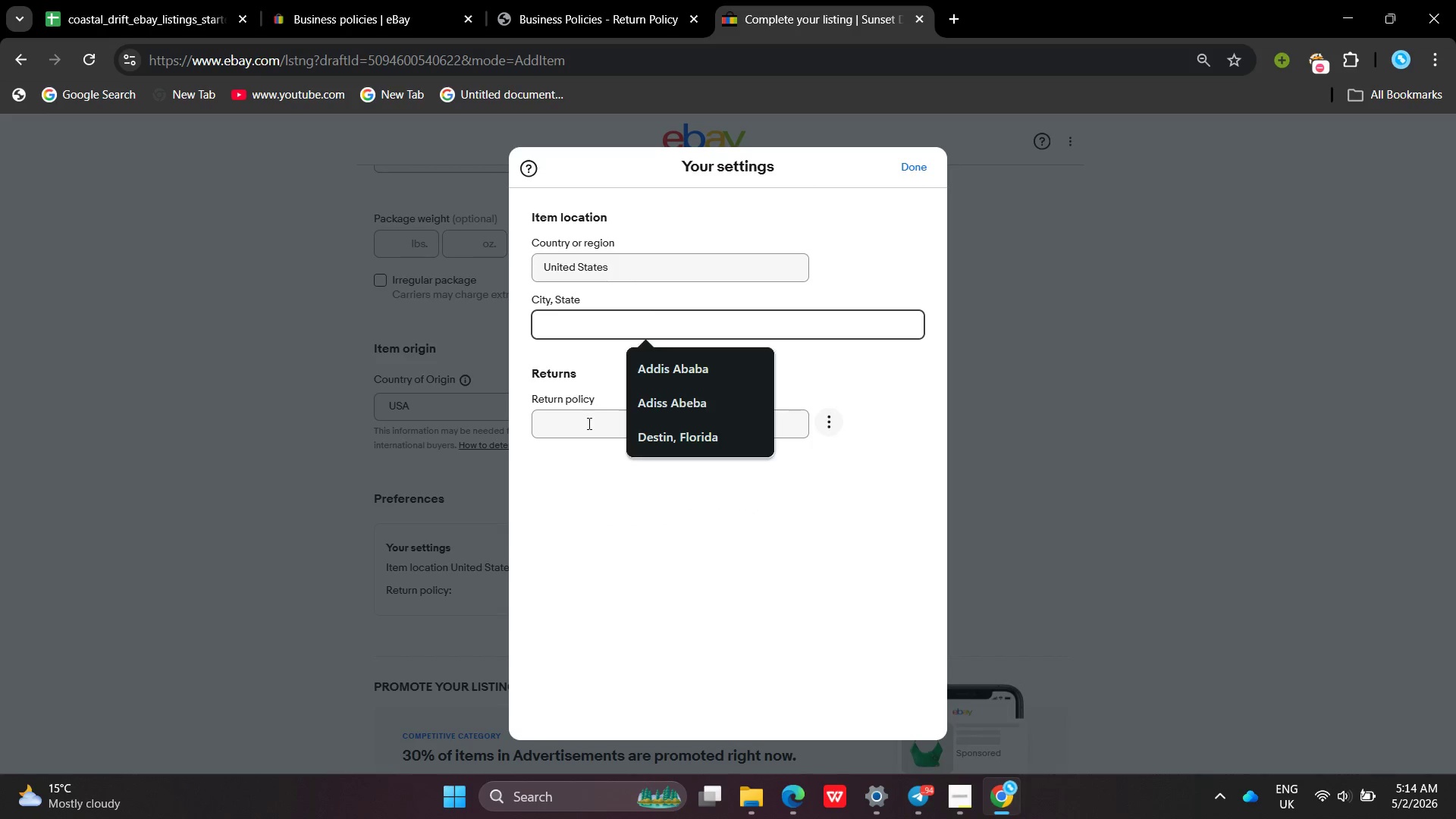 
left_click([588, 423])
 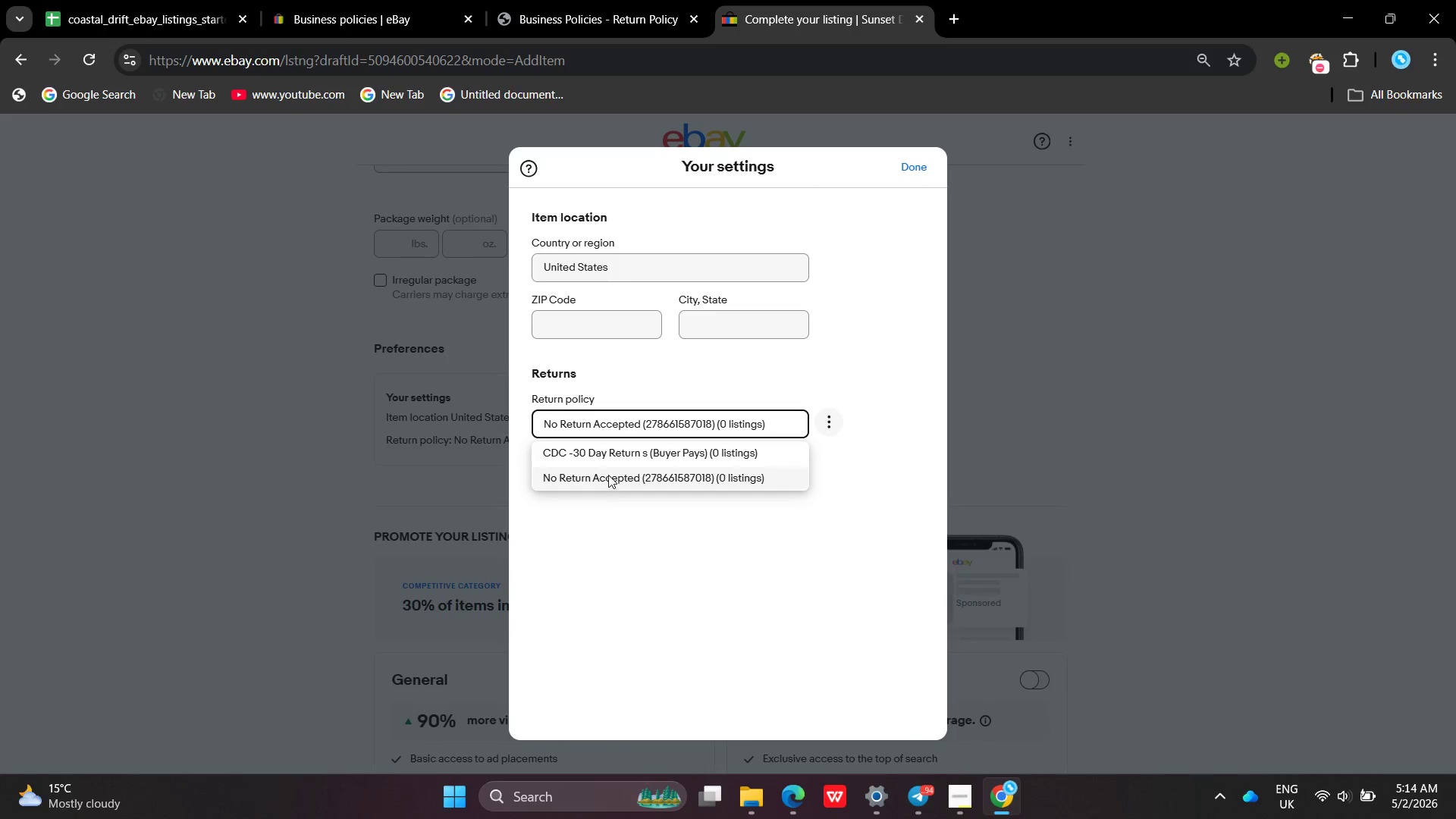 
left_click([606, 451])
 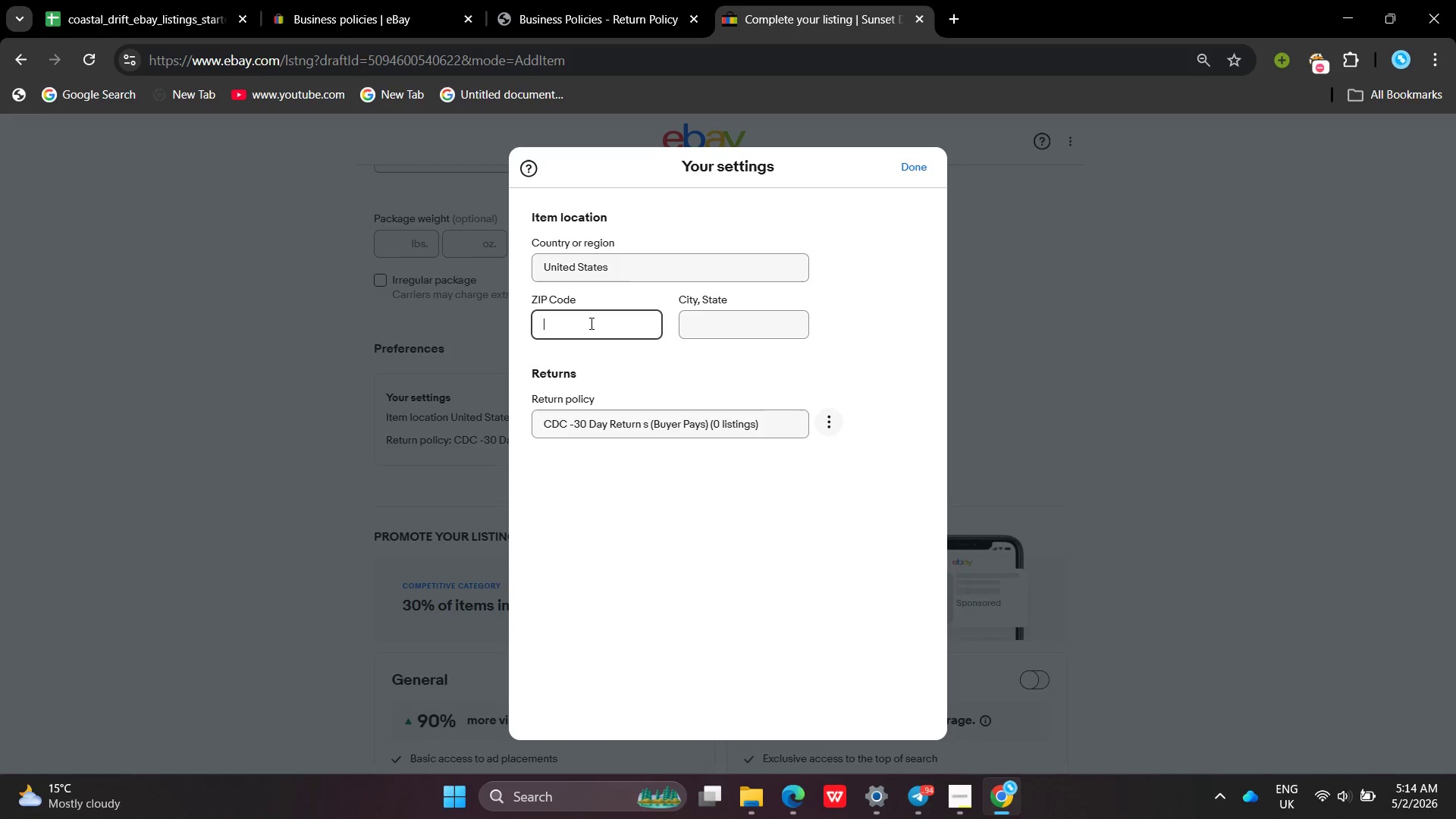 
left_click([590, 323])
 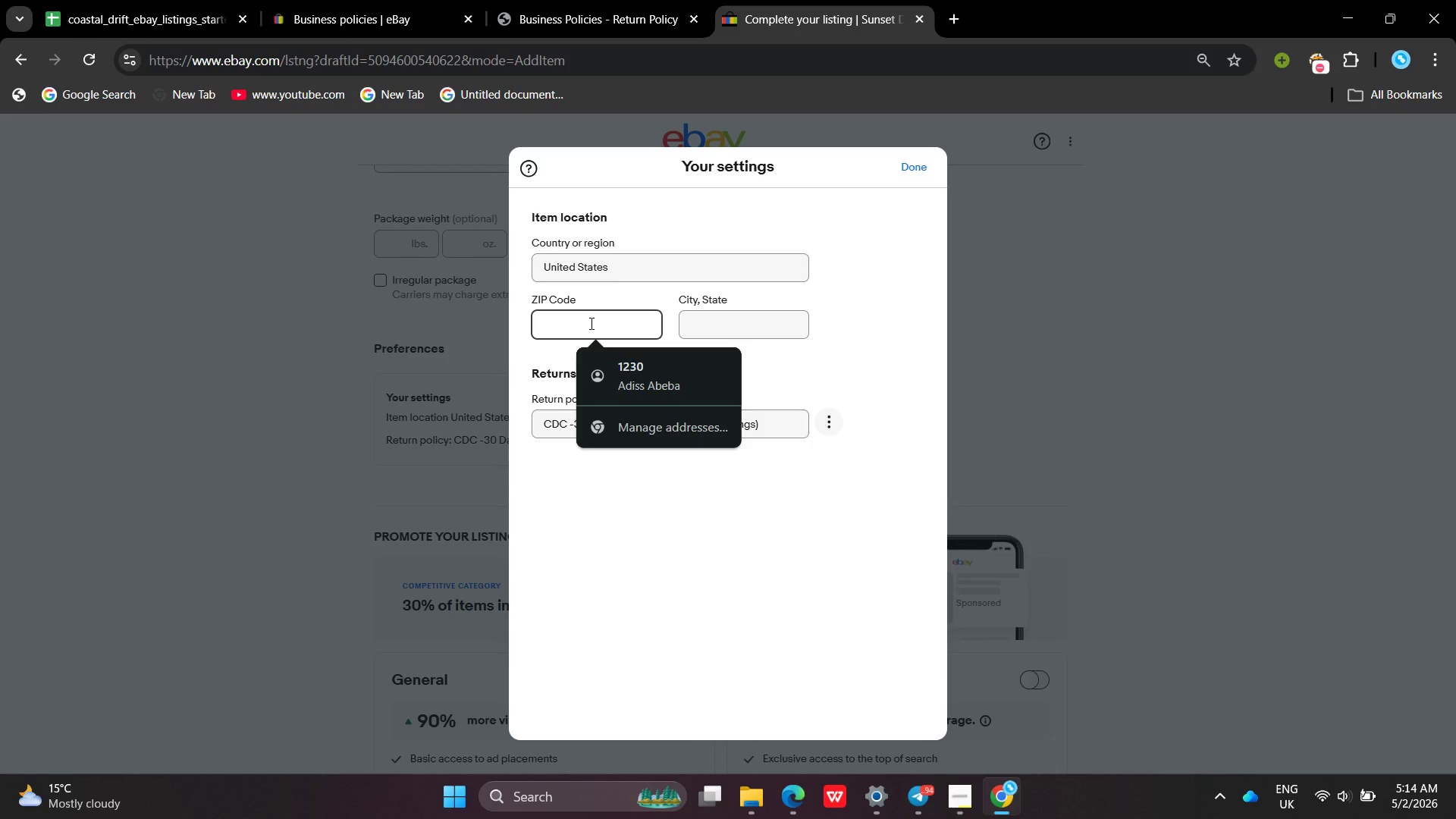 
key(3)
 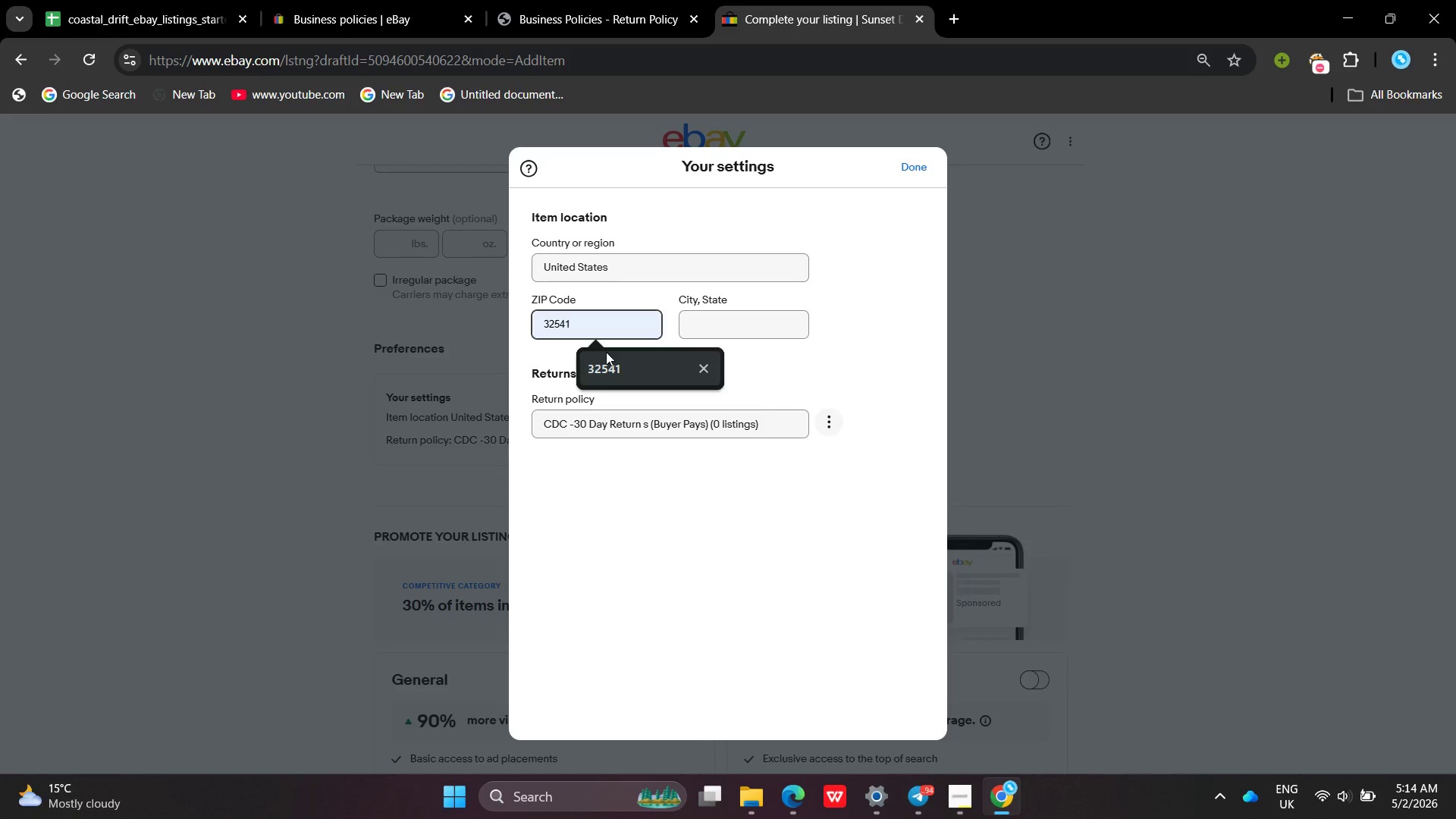 
left_click([606, 352])
 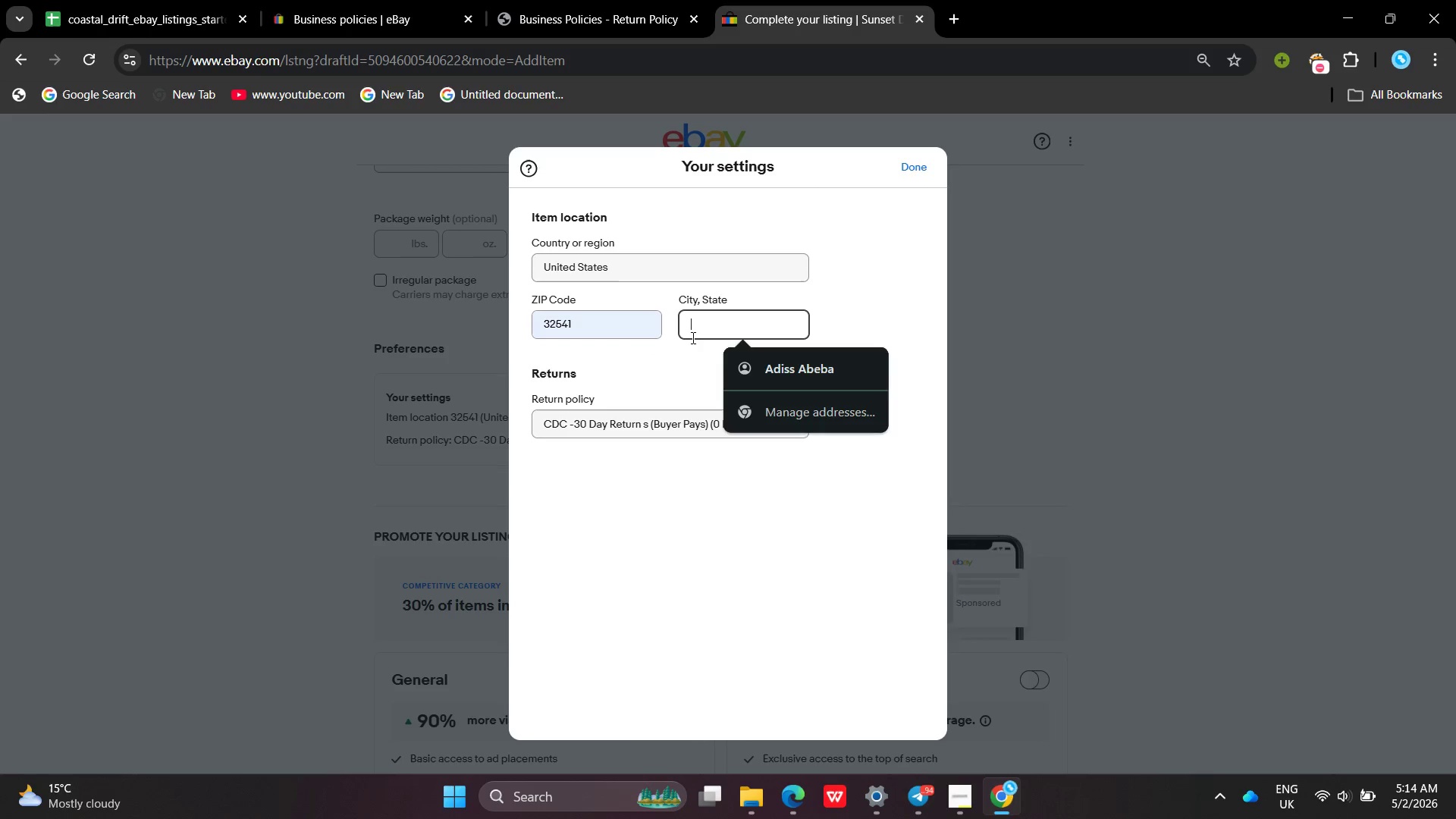 
double_click([692, 337])
 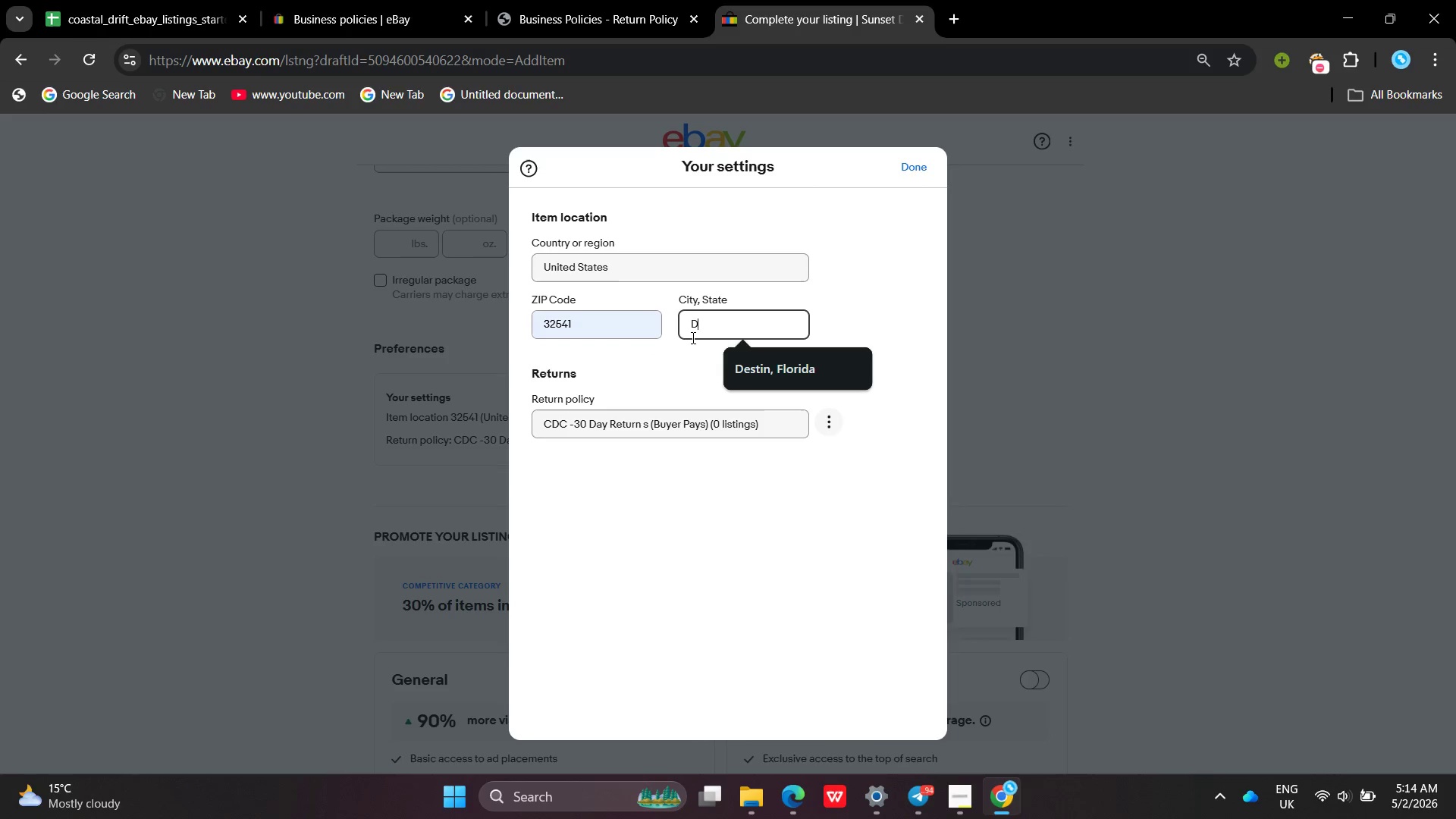 
key(D)
 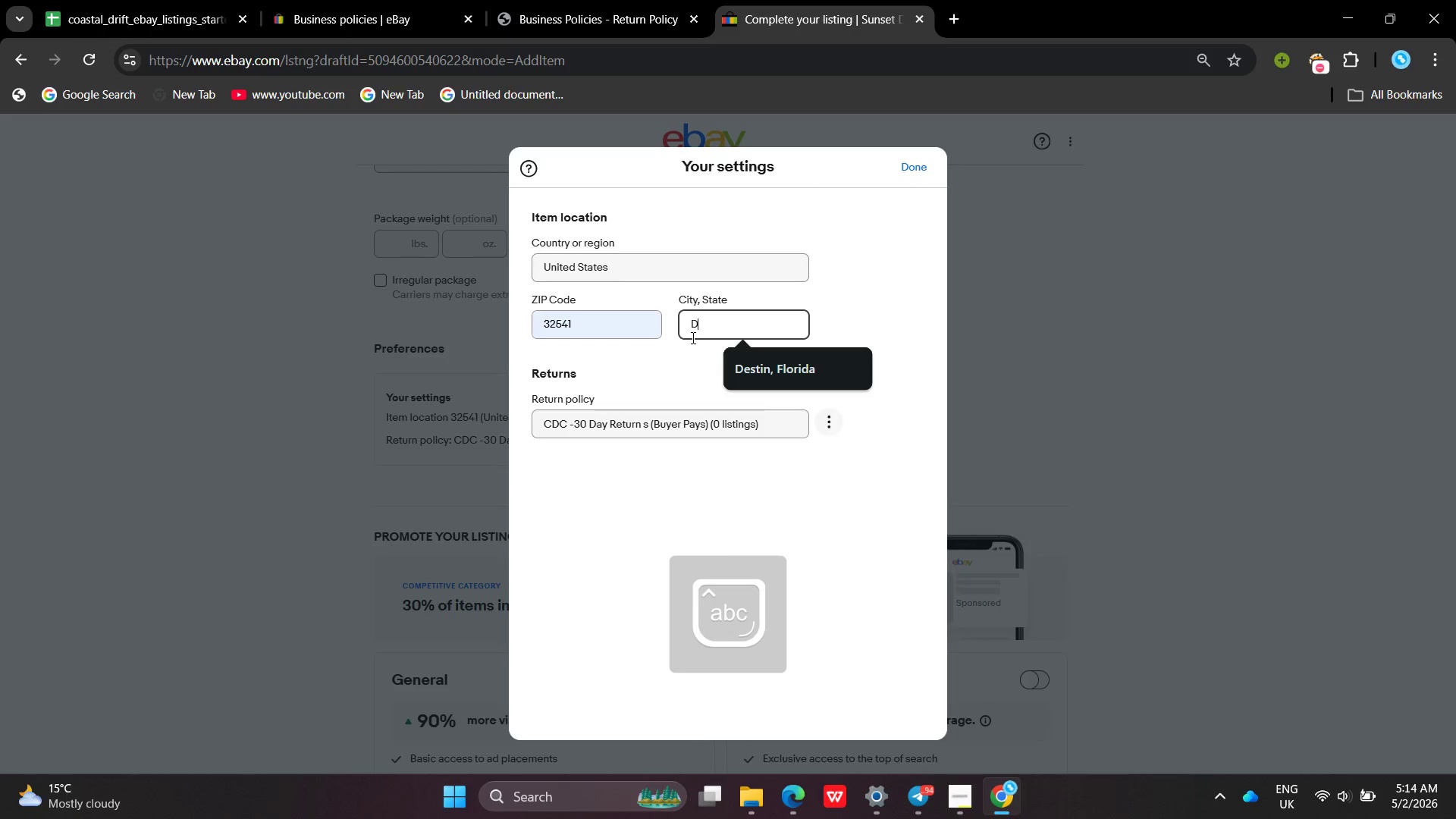 
key(CapsLock)
 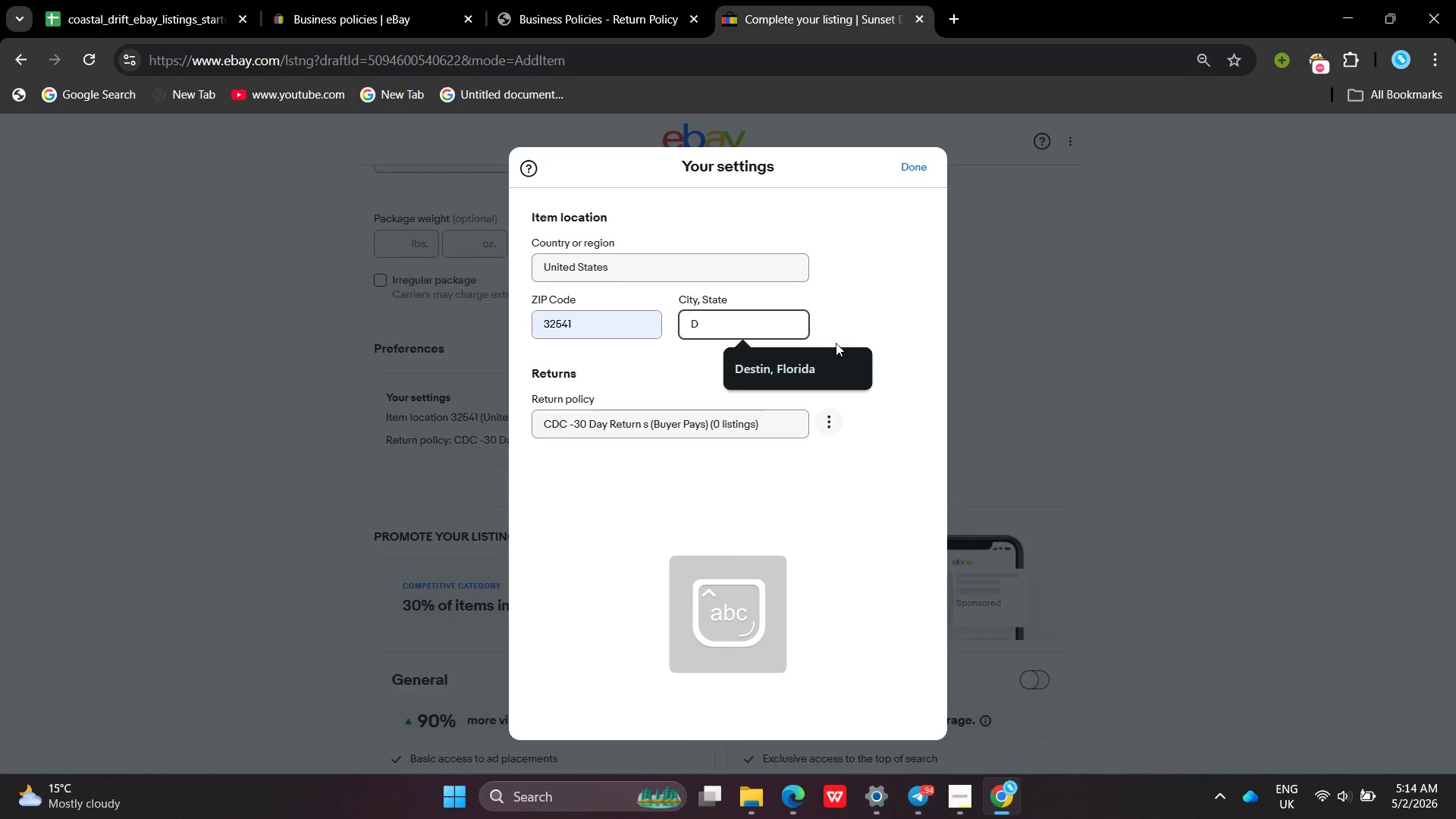 
left_click([815, 368])
 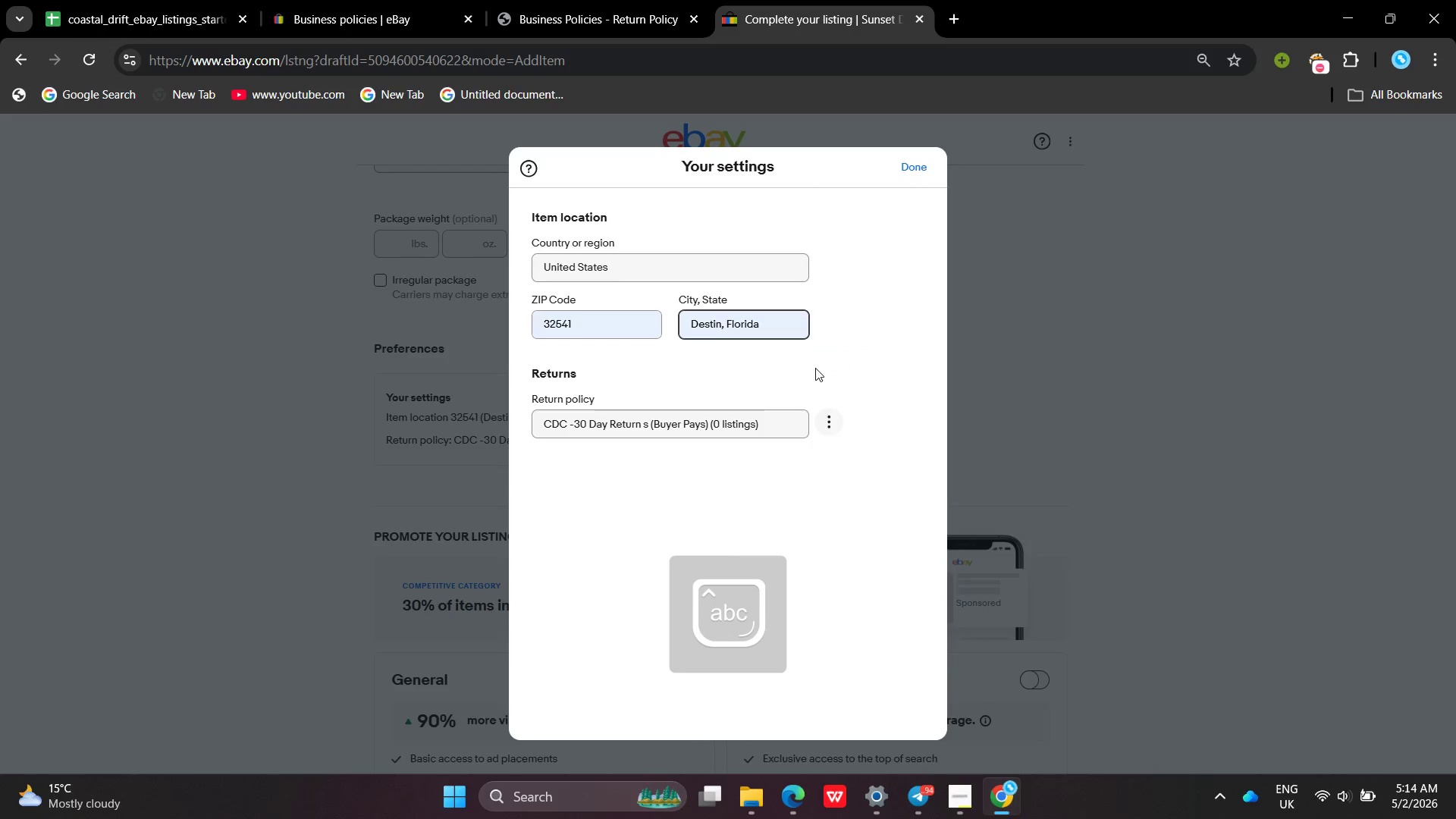 
scroll: coordinate [815, 368], scroll_direction: none, amount: 0.0
 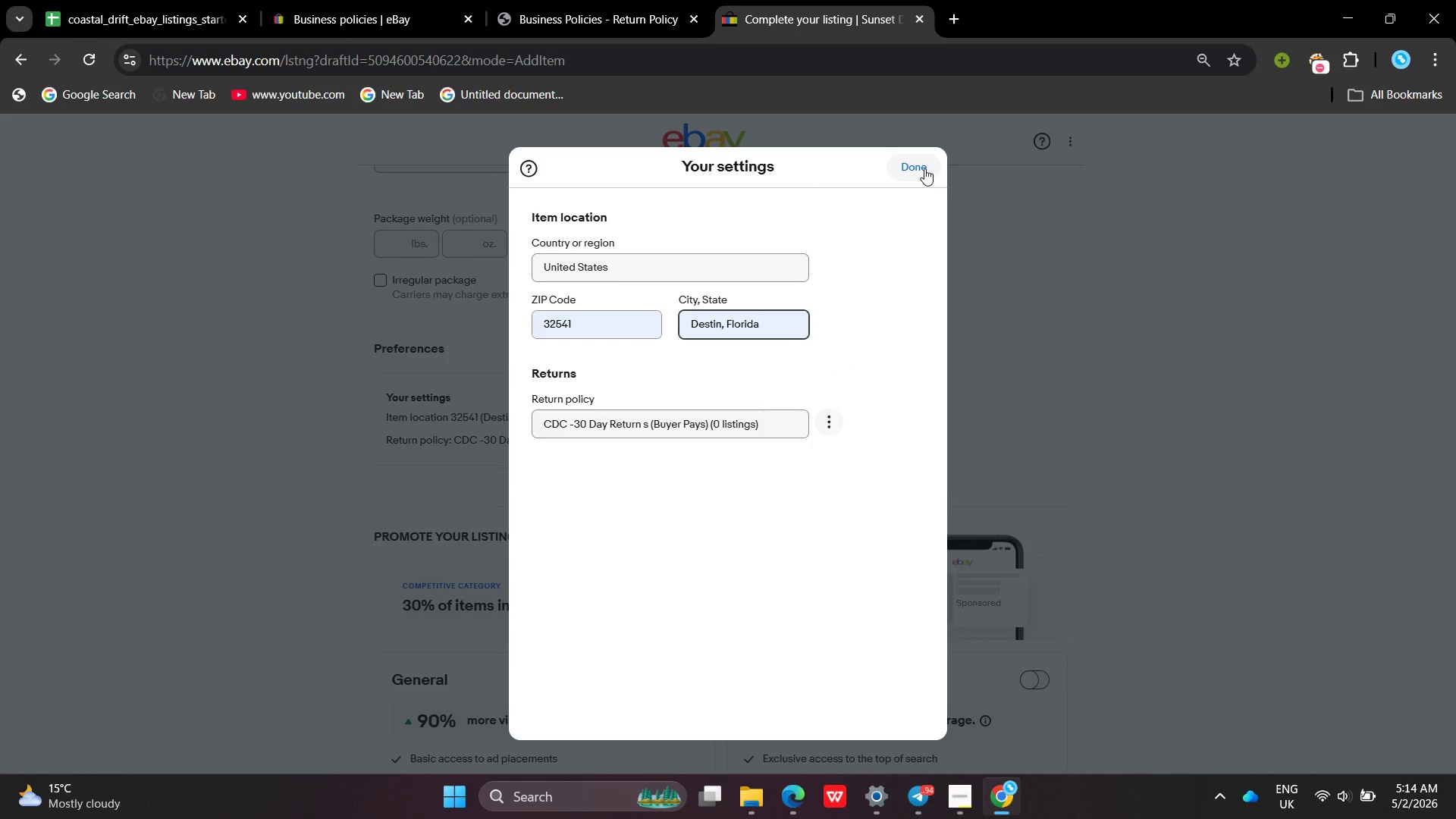 
left_click([924, 168])
 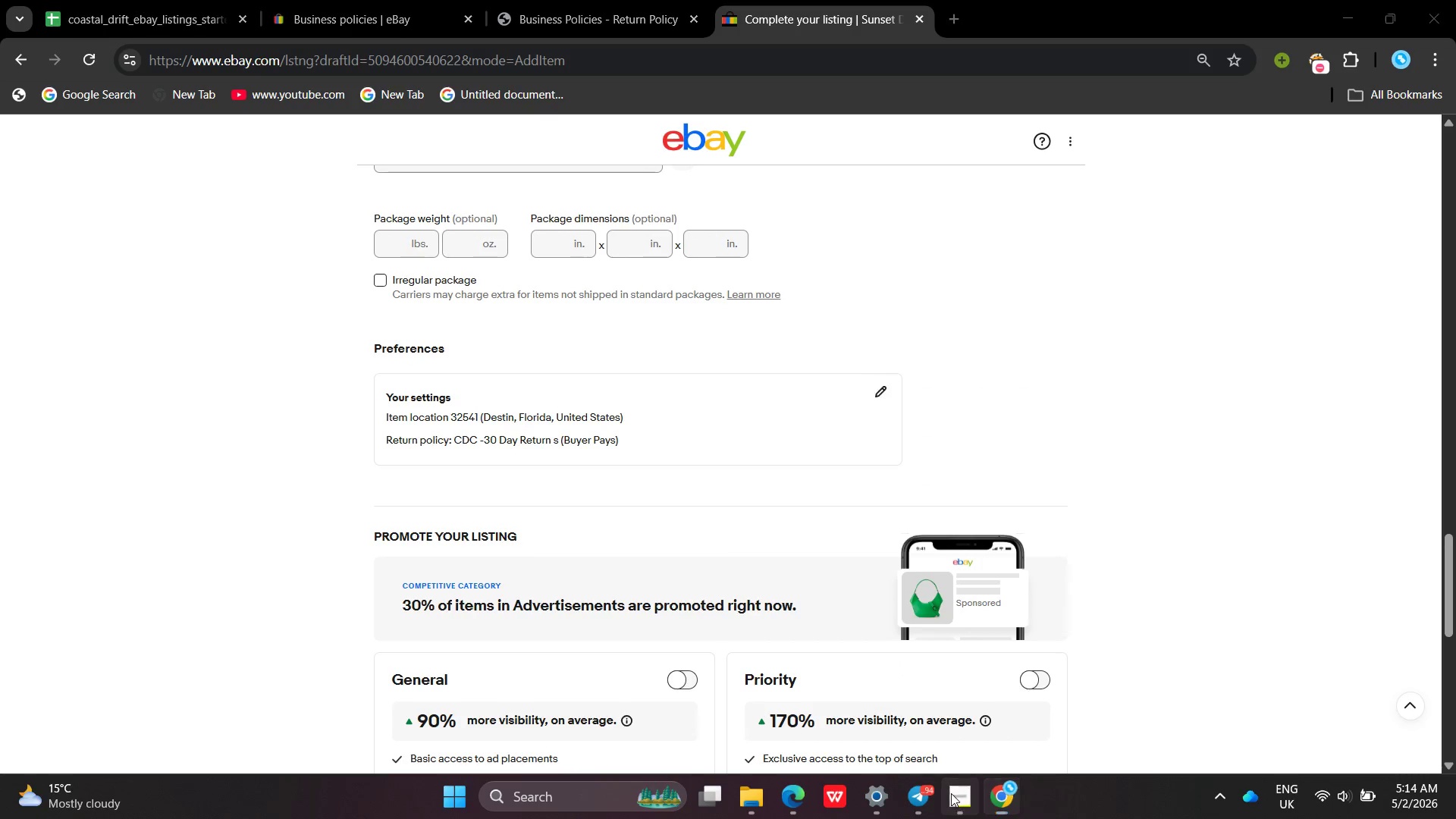 
left_click([951, 793])